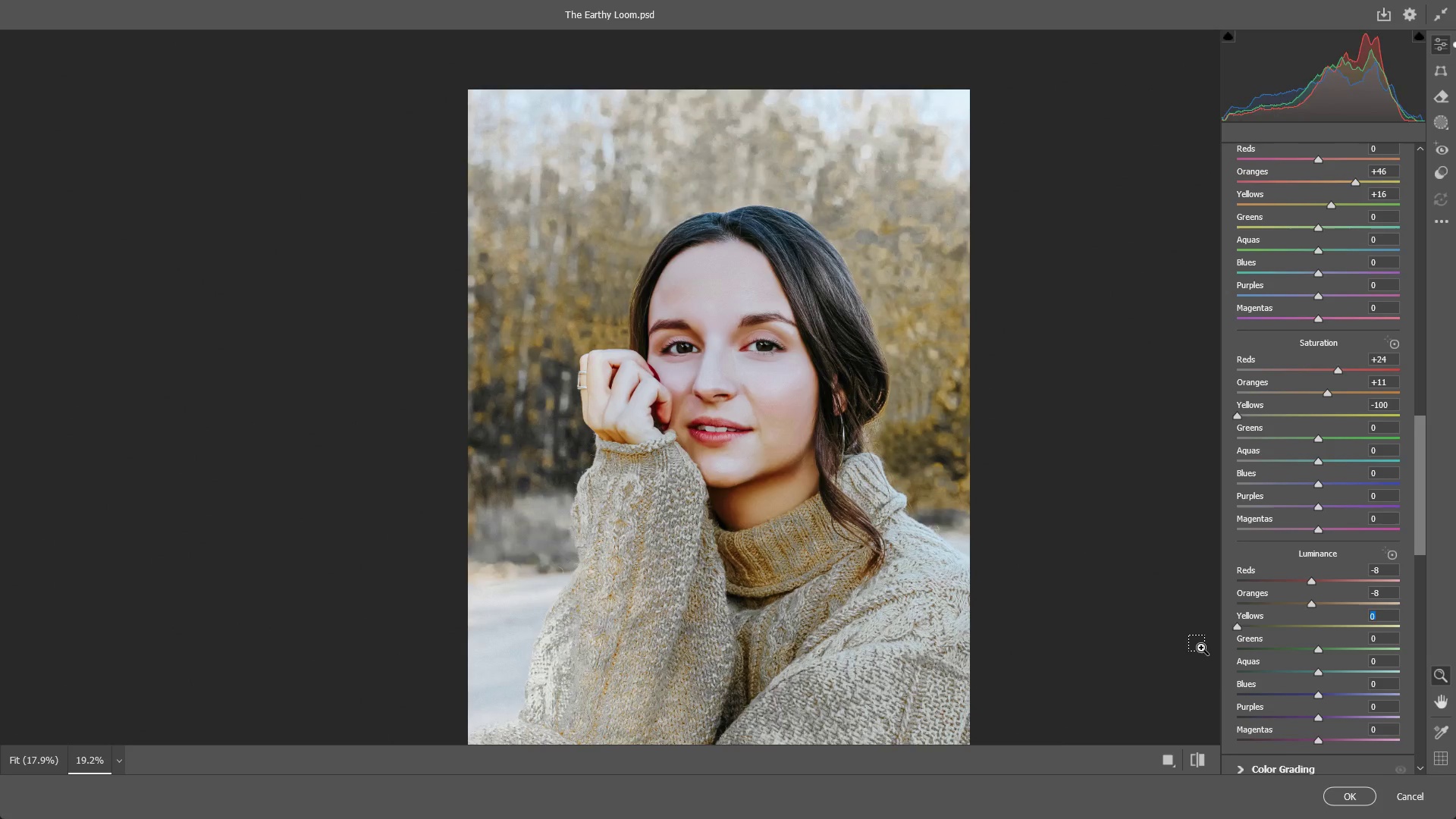 
key(Control+Z)
 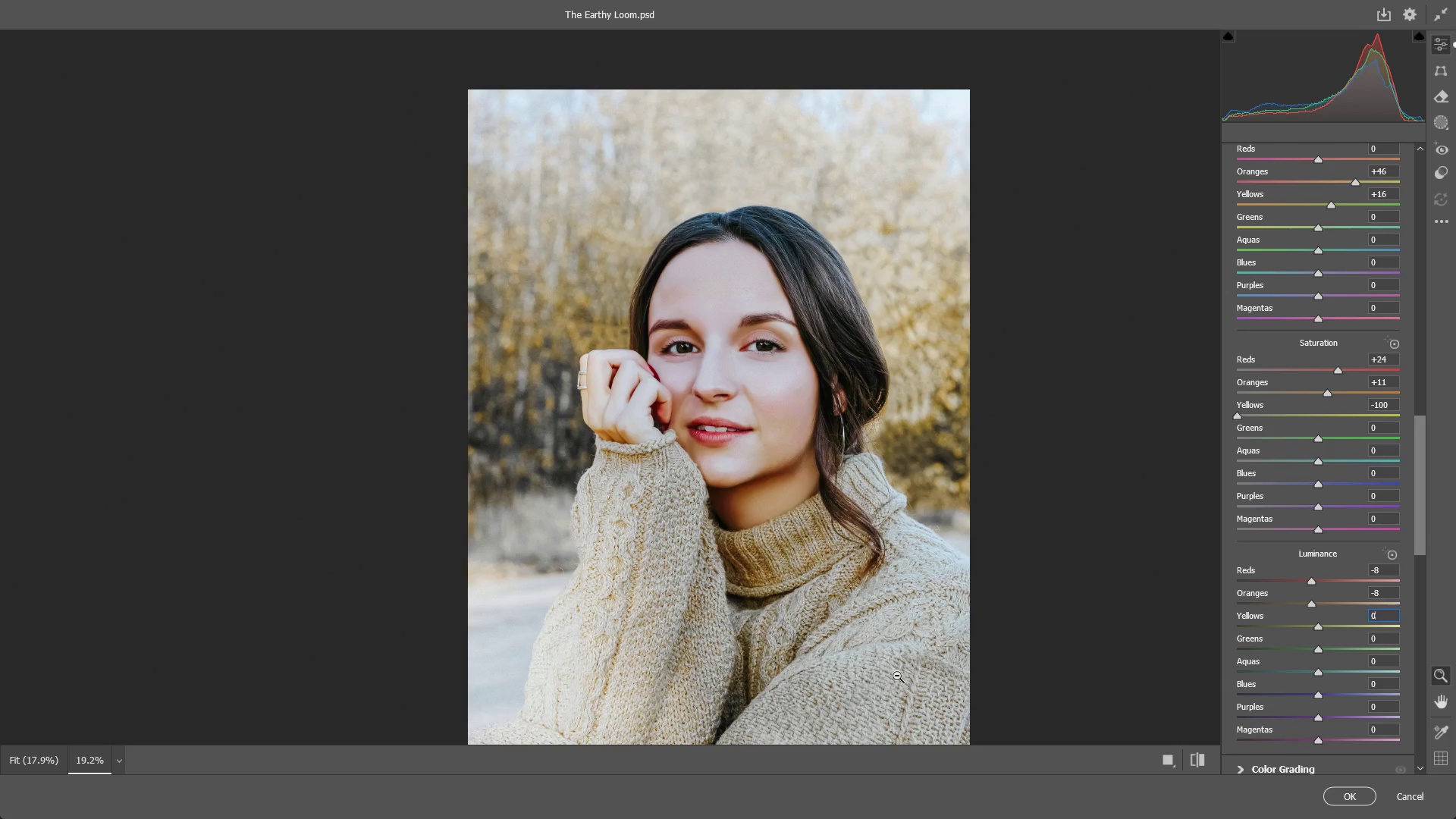 
left_click_drag(start_coordinate=[582, 608], to_coordinate=[579, 599])
 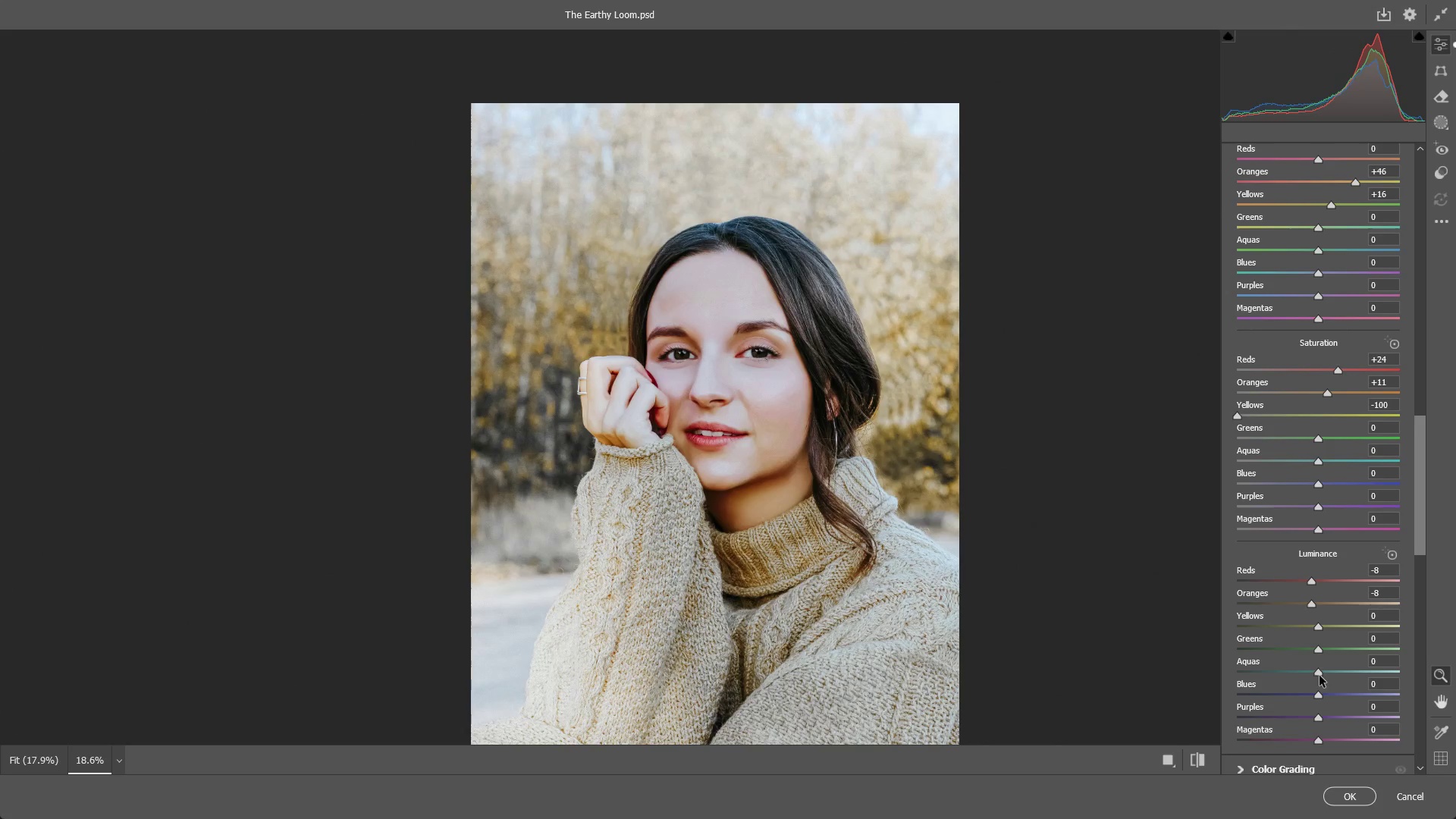 
left_click_drag(start_coordinate=[1320, 671], to_coordinate=[1280, 673])
 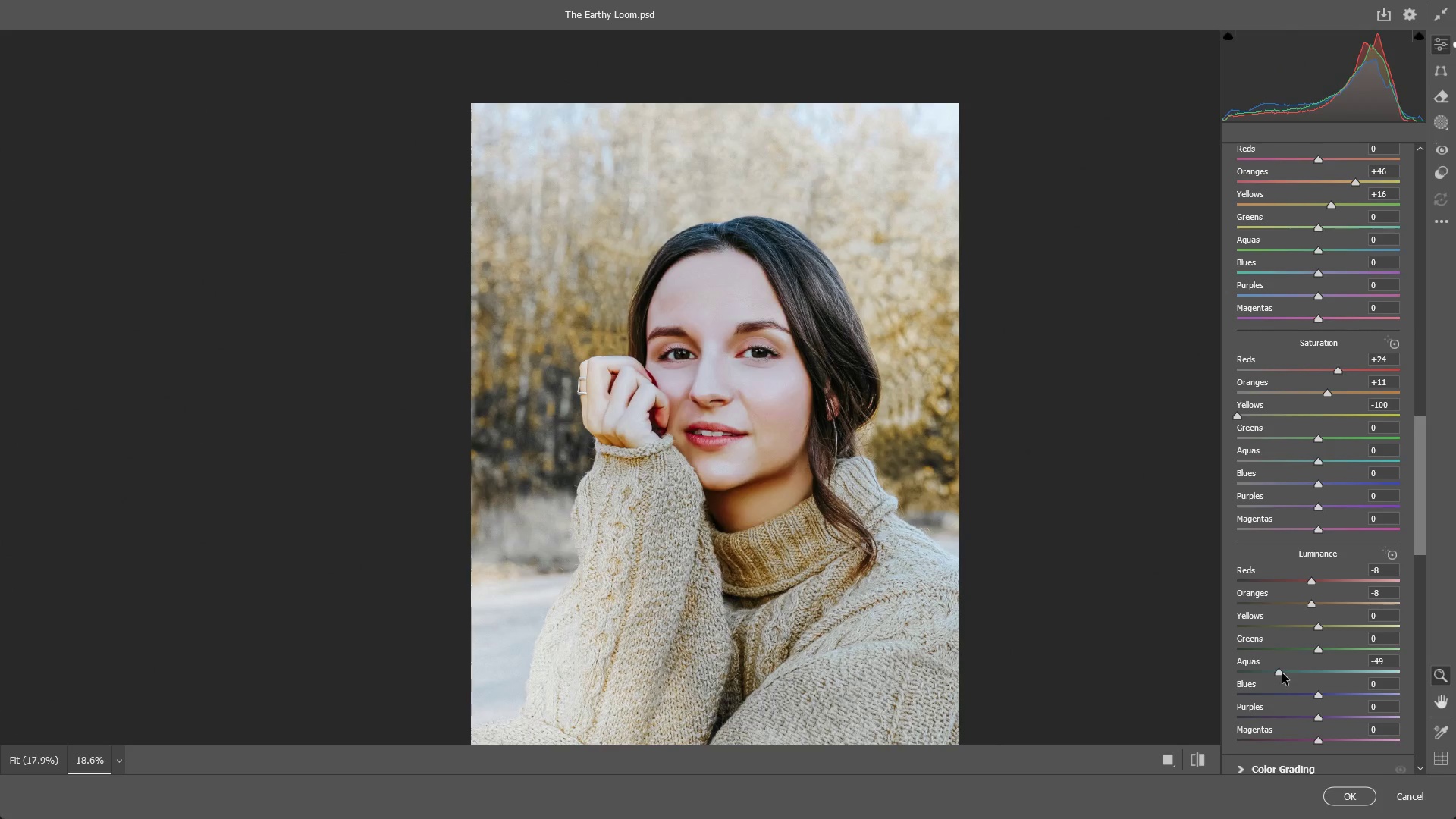 
key(Control+ControlLeft)
 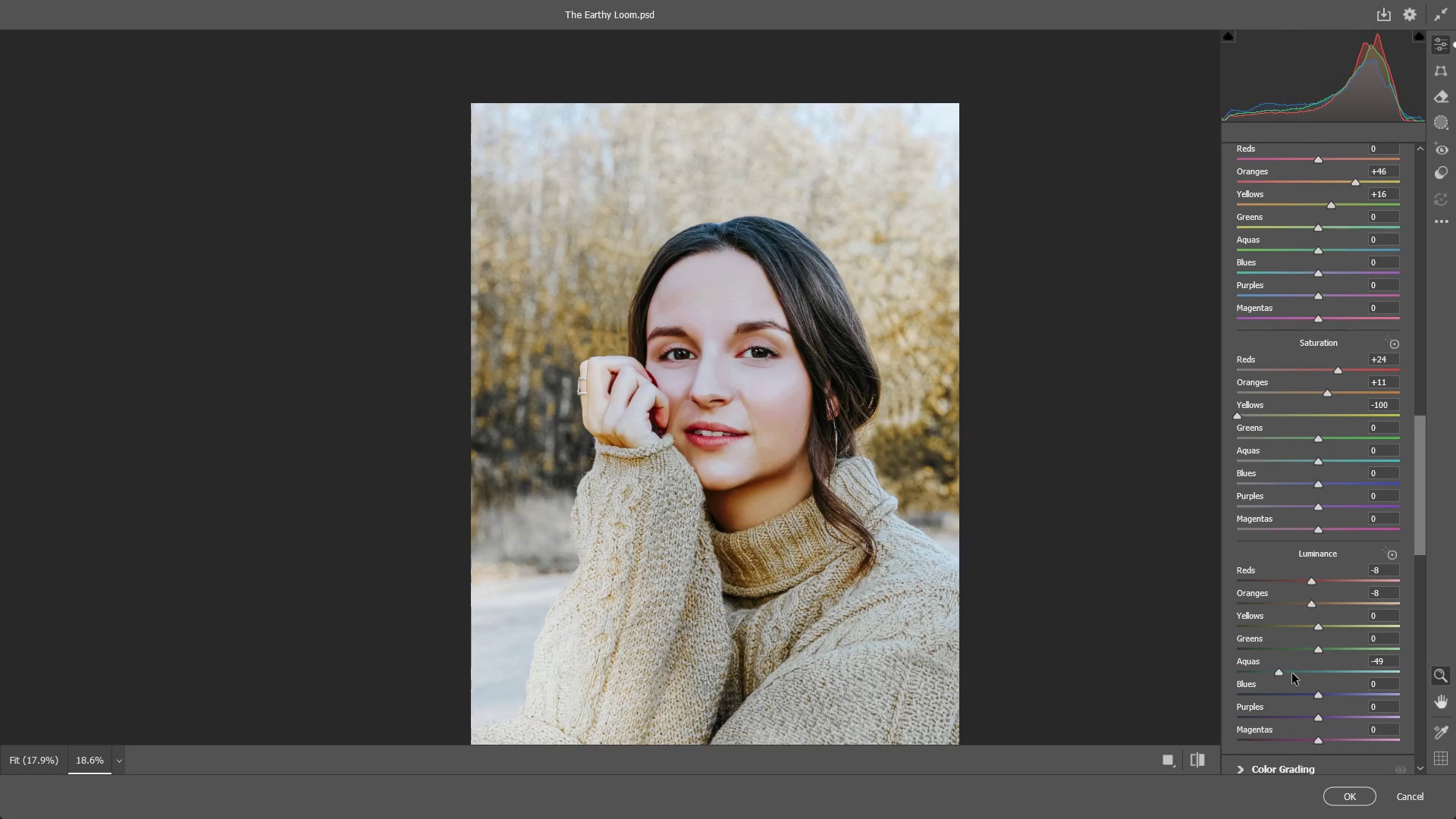 
key(Control+Z)
 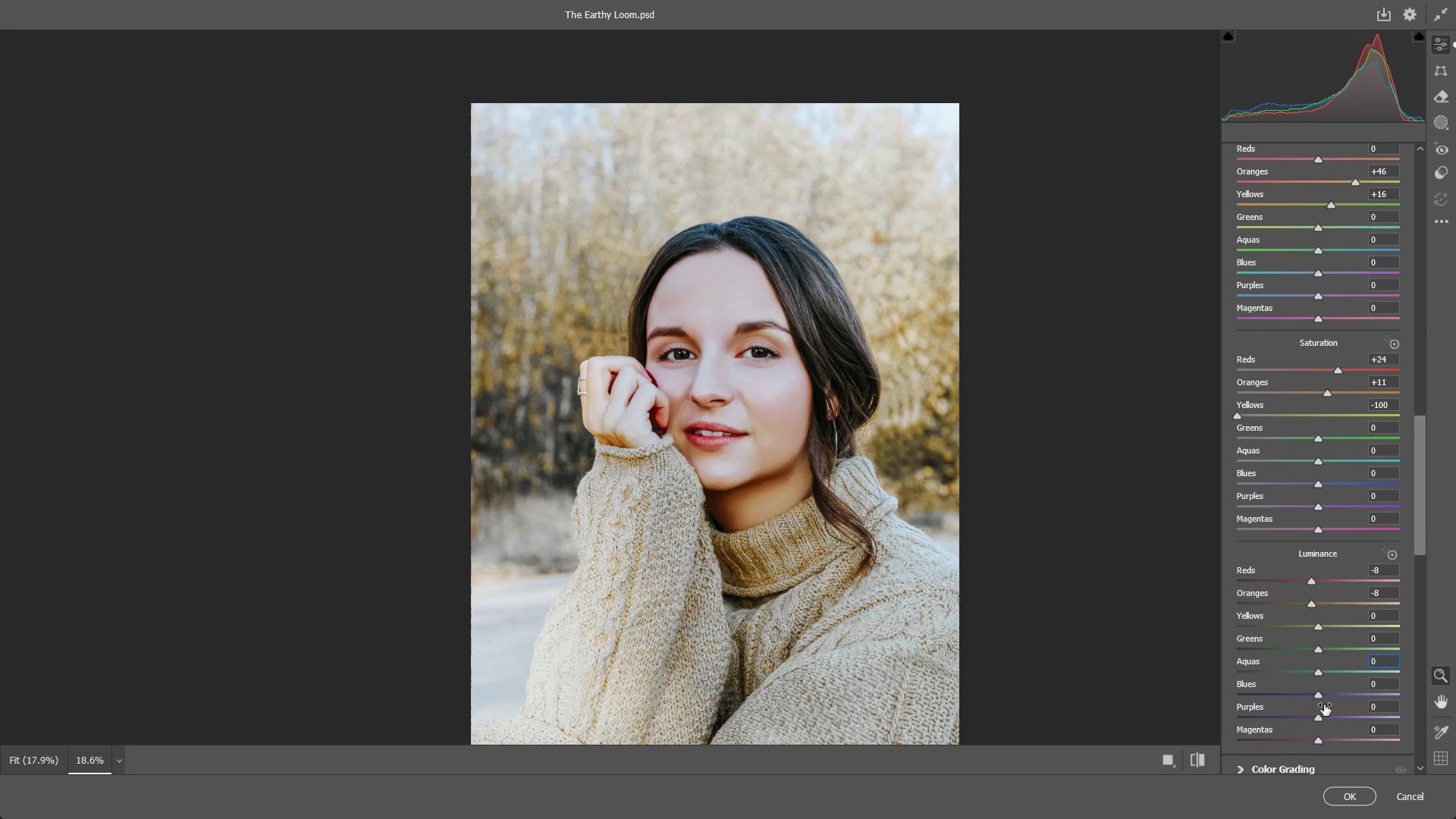 
left_click_drag(start_coordinate=[1320, 719], to_coordinate=[1387, 729])
 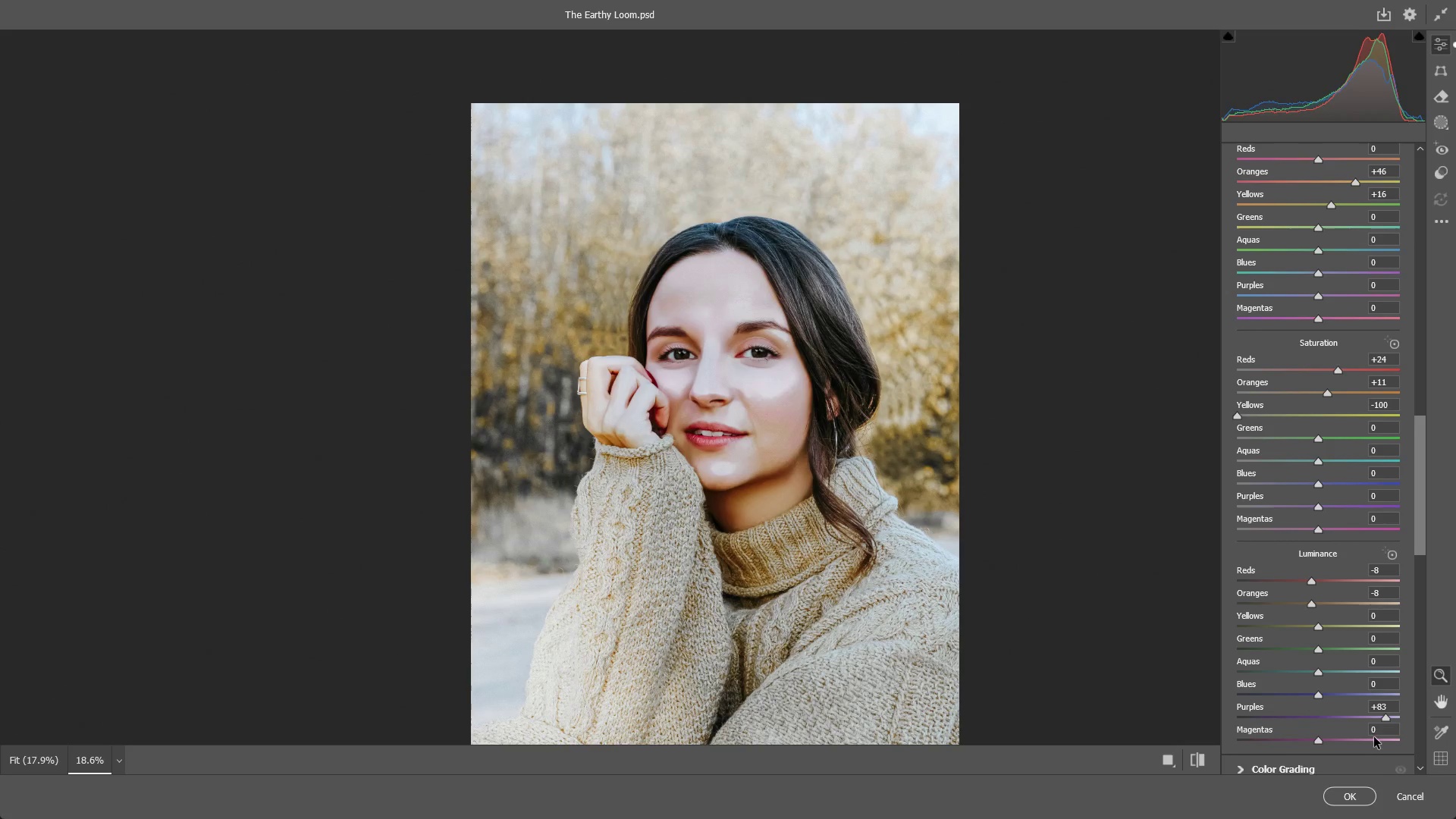 
key(Control+ControlLeft)
 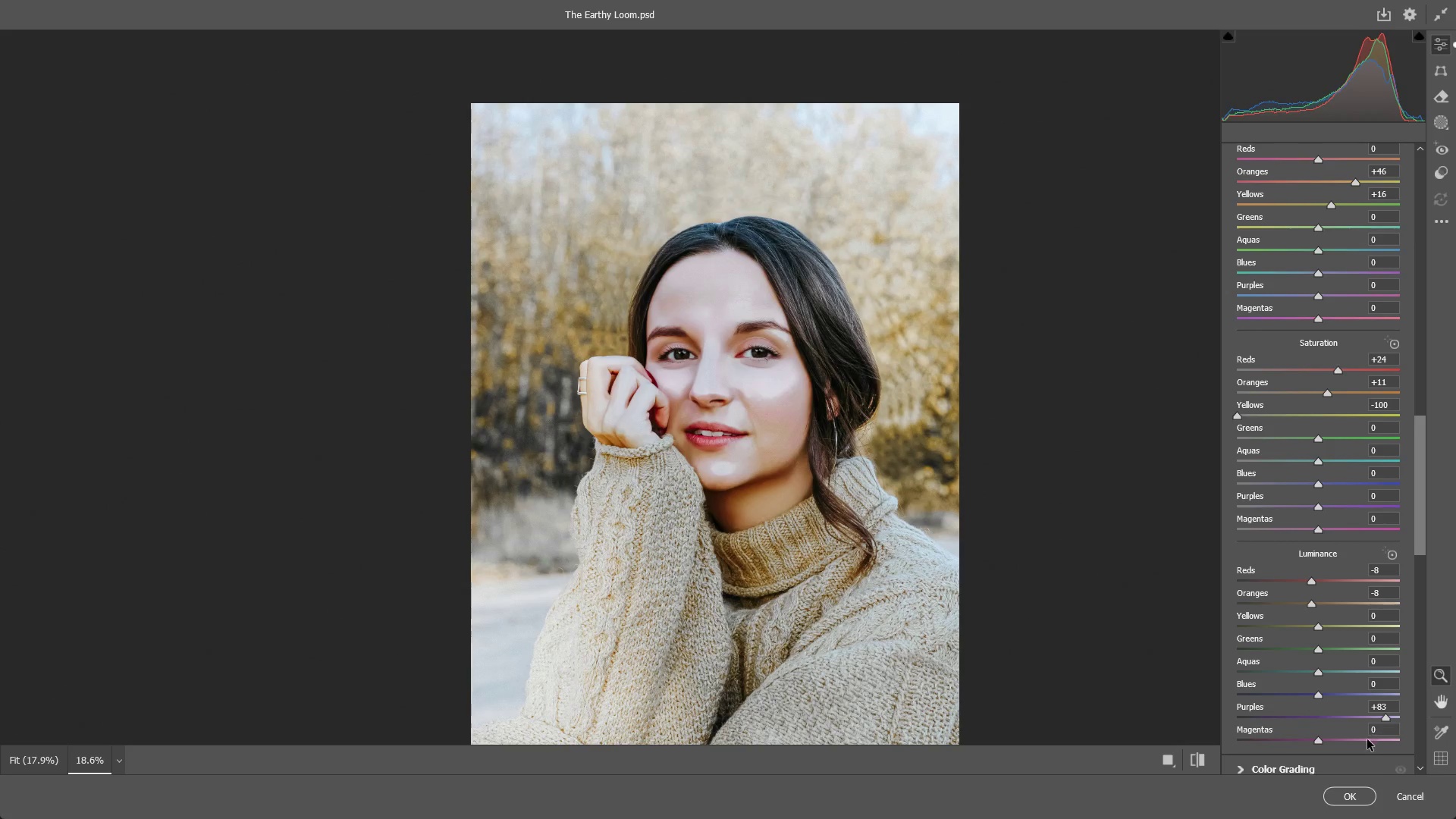 
key(Control+Z)
 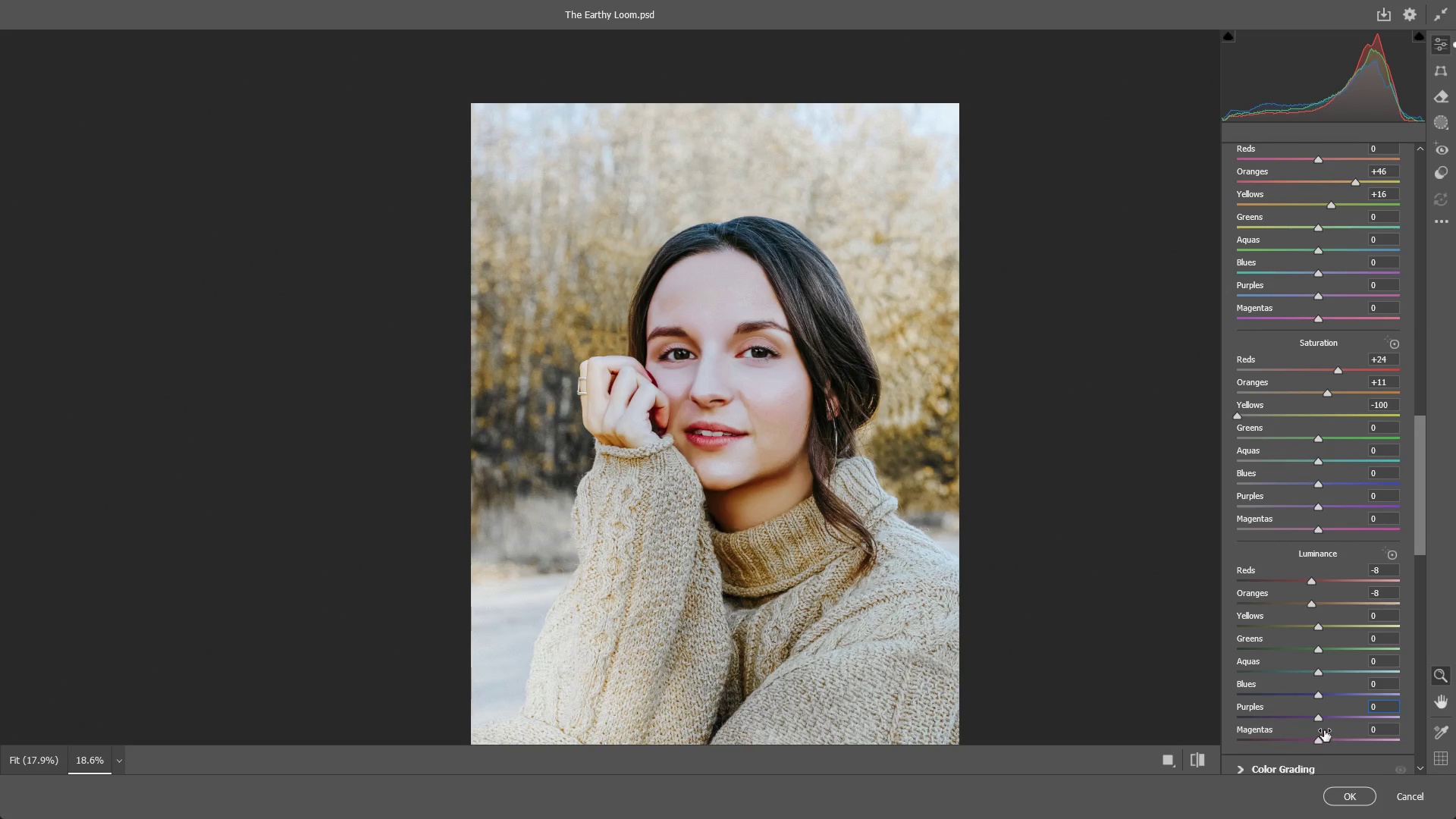 
left_click_drag(start_coordinate=[1321, 717], to_coordinate=[1347, 719])
 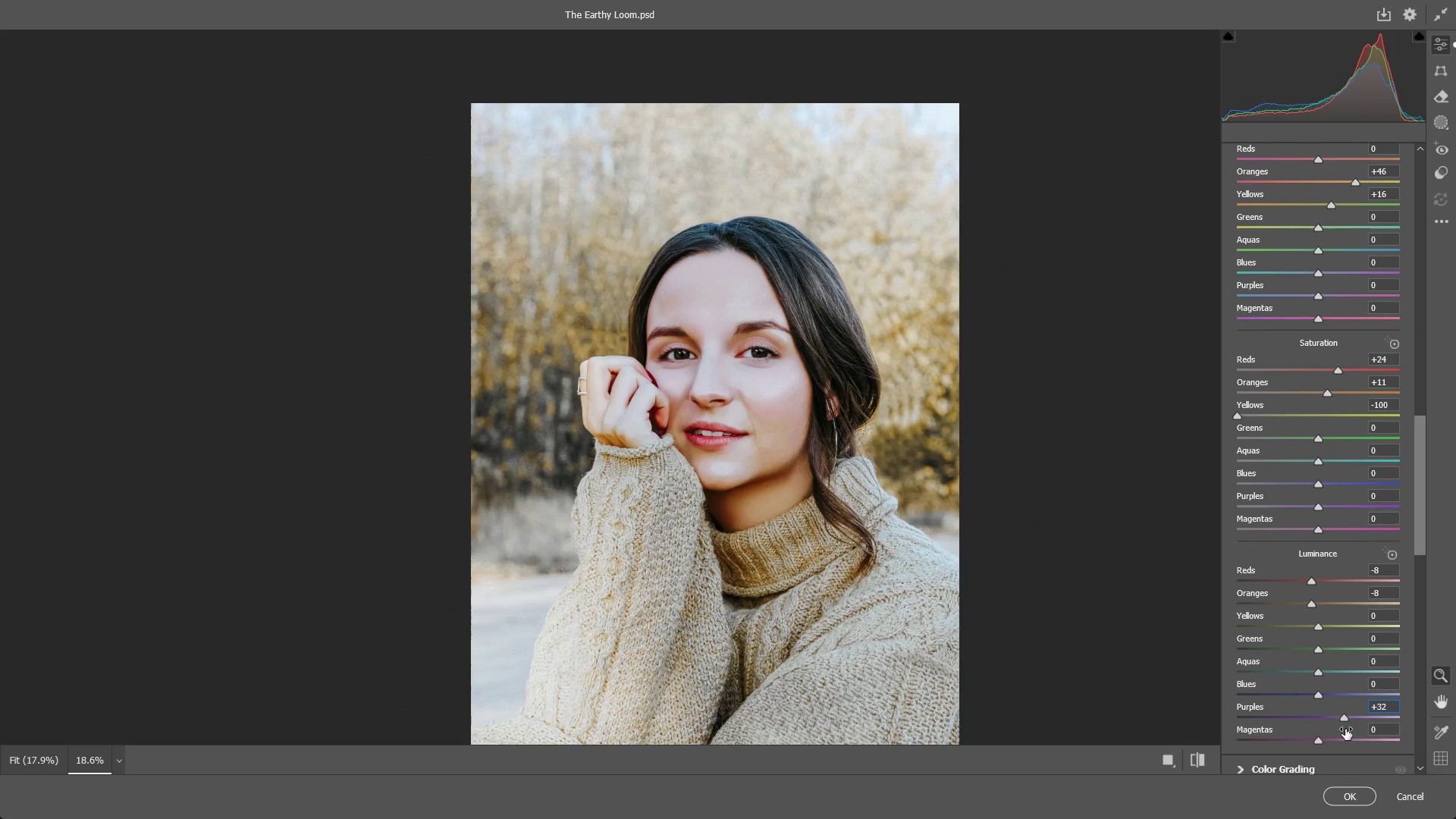 
key(Control+ControlLeft)
 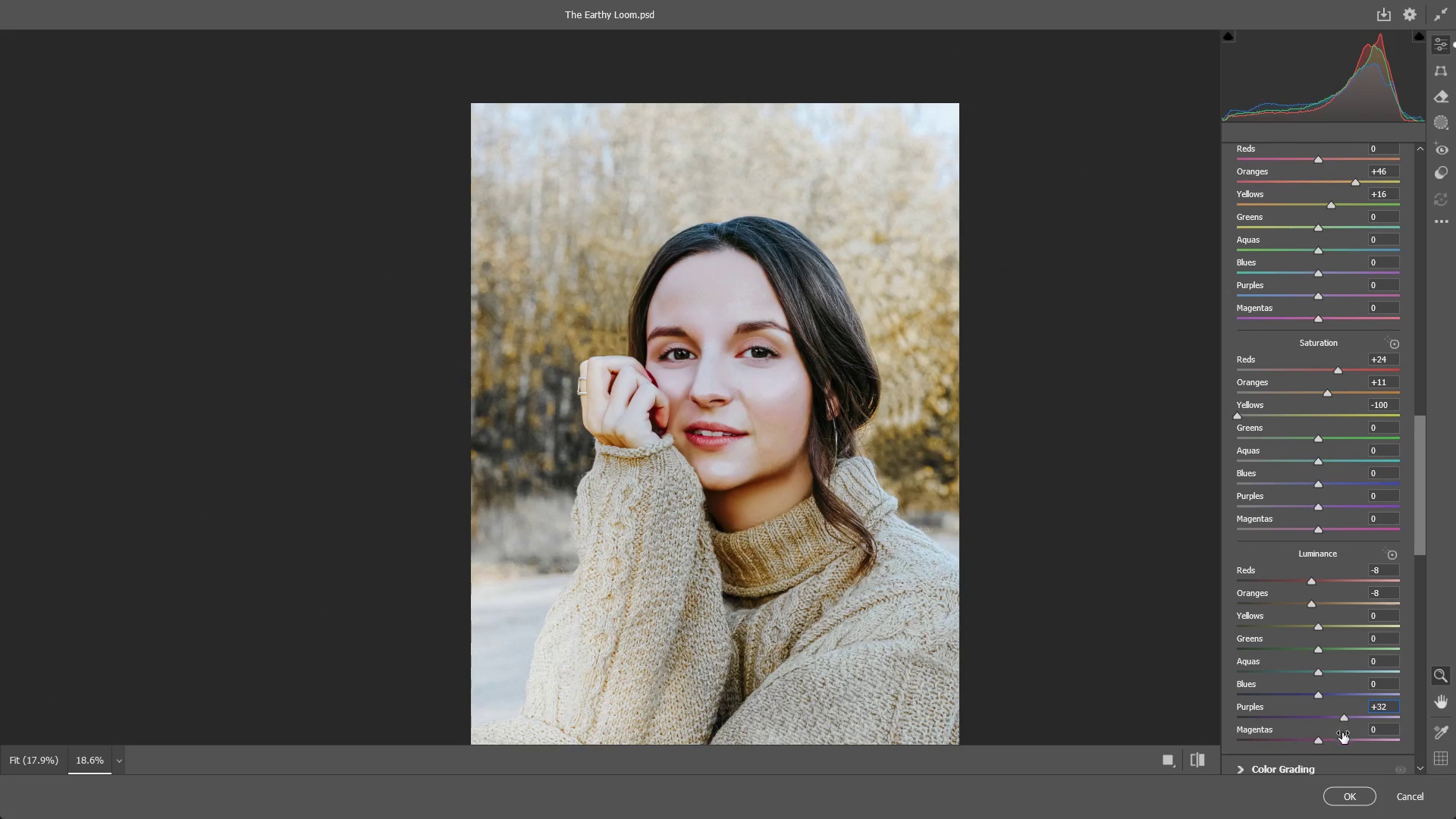 
key(Control+Z)
 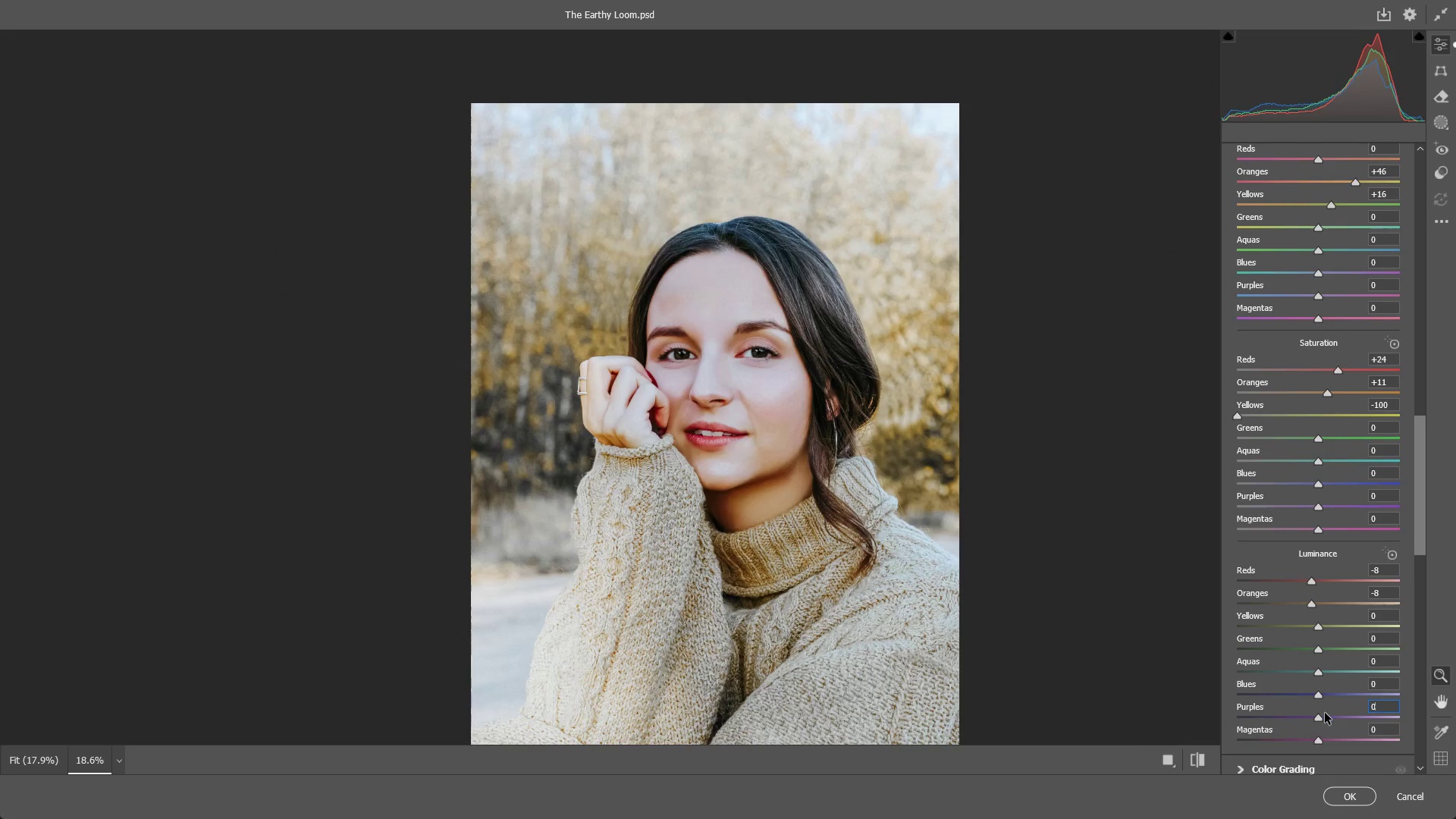 
scroll: coordinate [1304, 684], scroll_direction: down, amount: 12.0
 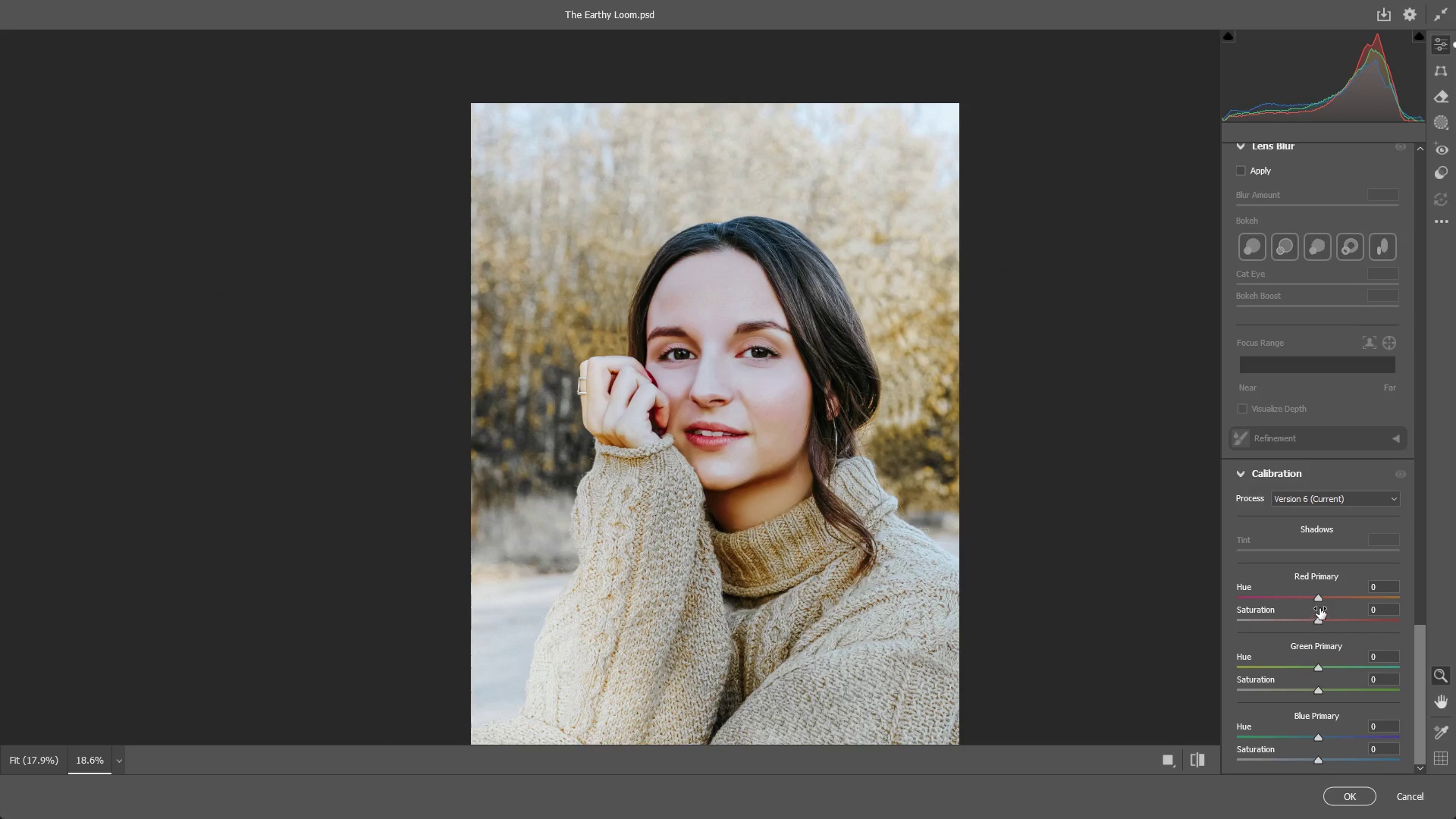 
left_click_drag(start_coordinate=[1319, 595], to_coordinate=[1384, 613])
 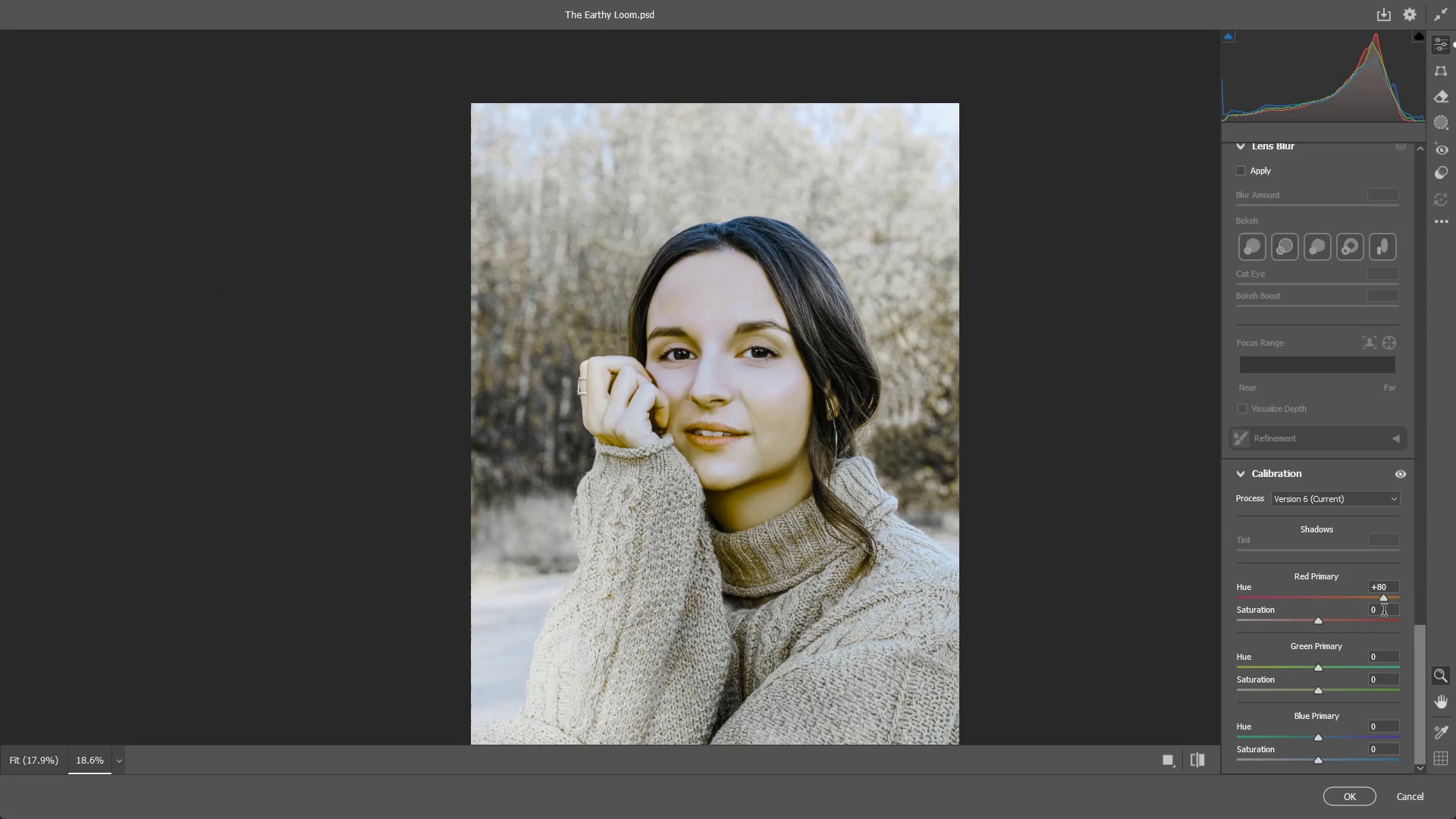 
key(Control+ControlLeft)
 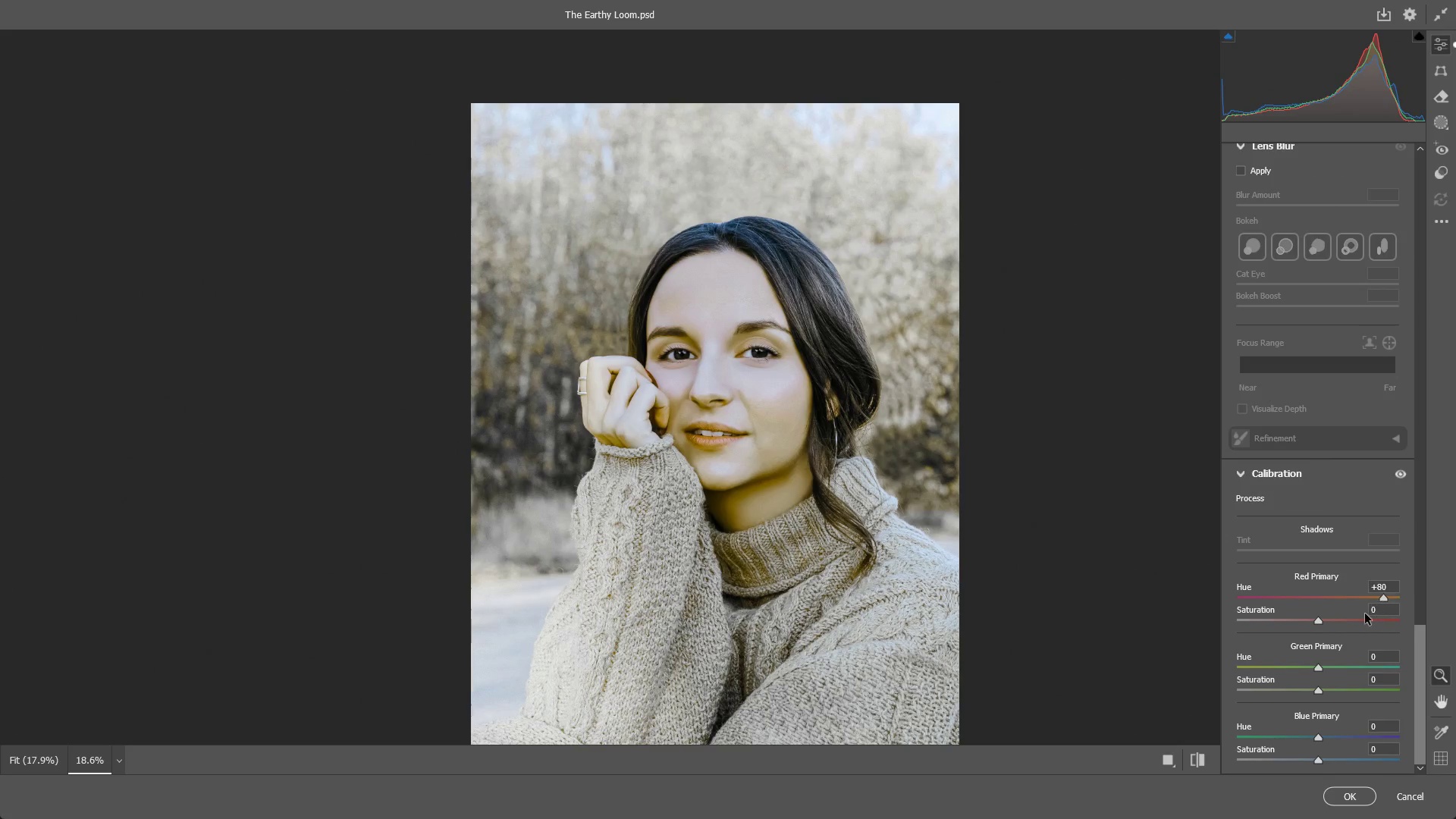 
key(Control+Z)
 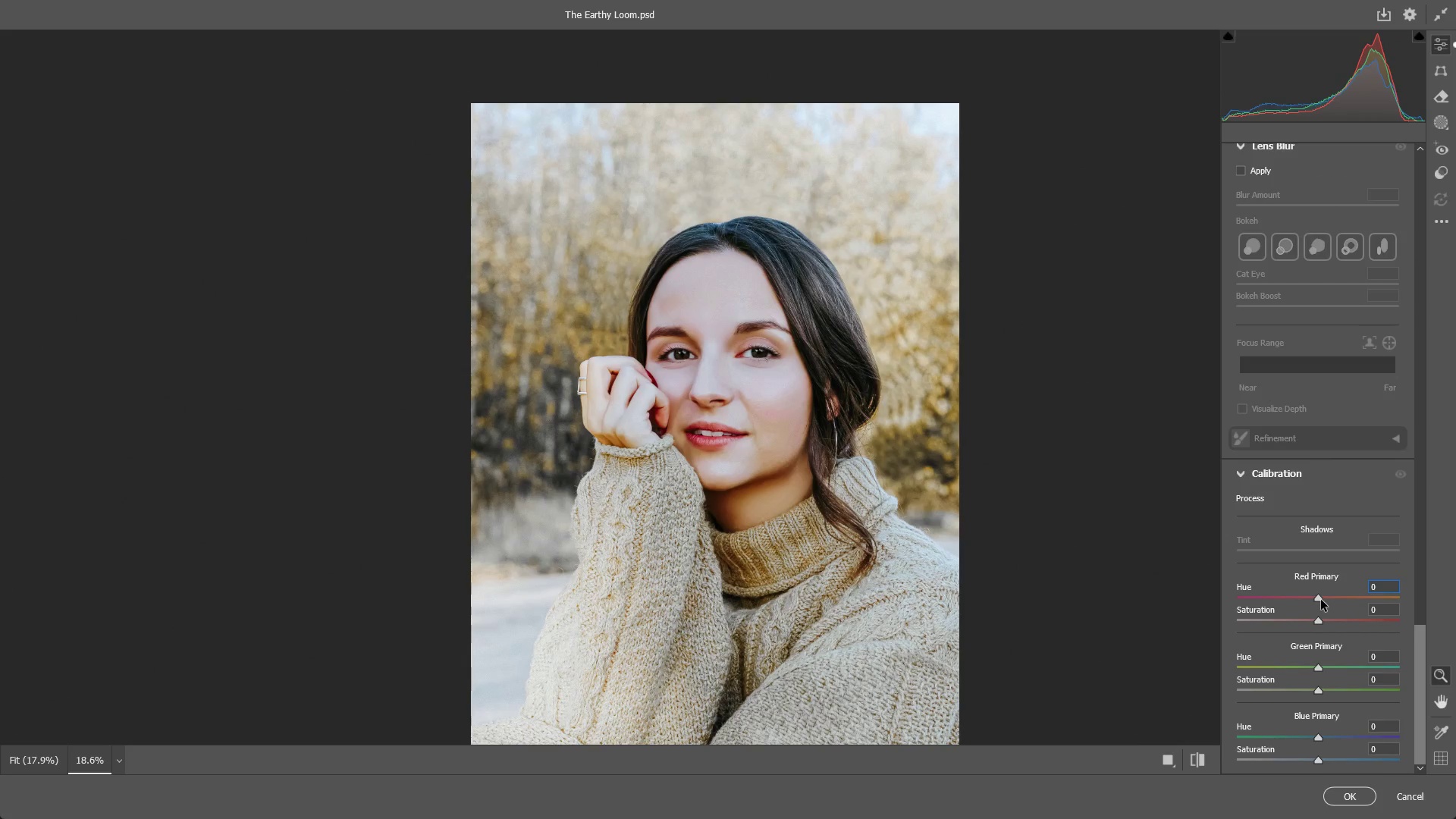 
left_click_drag(start_coordinate=[1317, 600], to_coordinate=[1304, 600])
 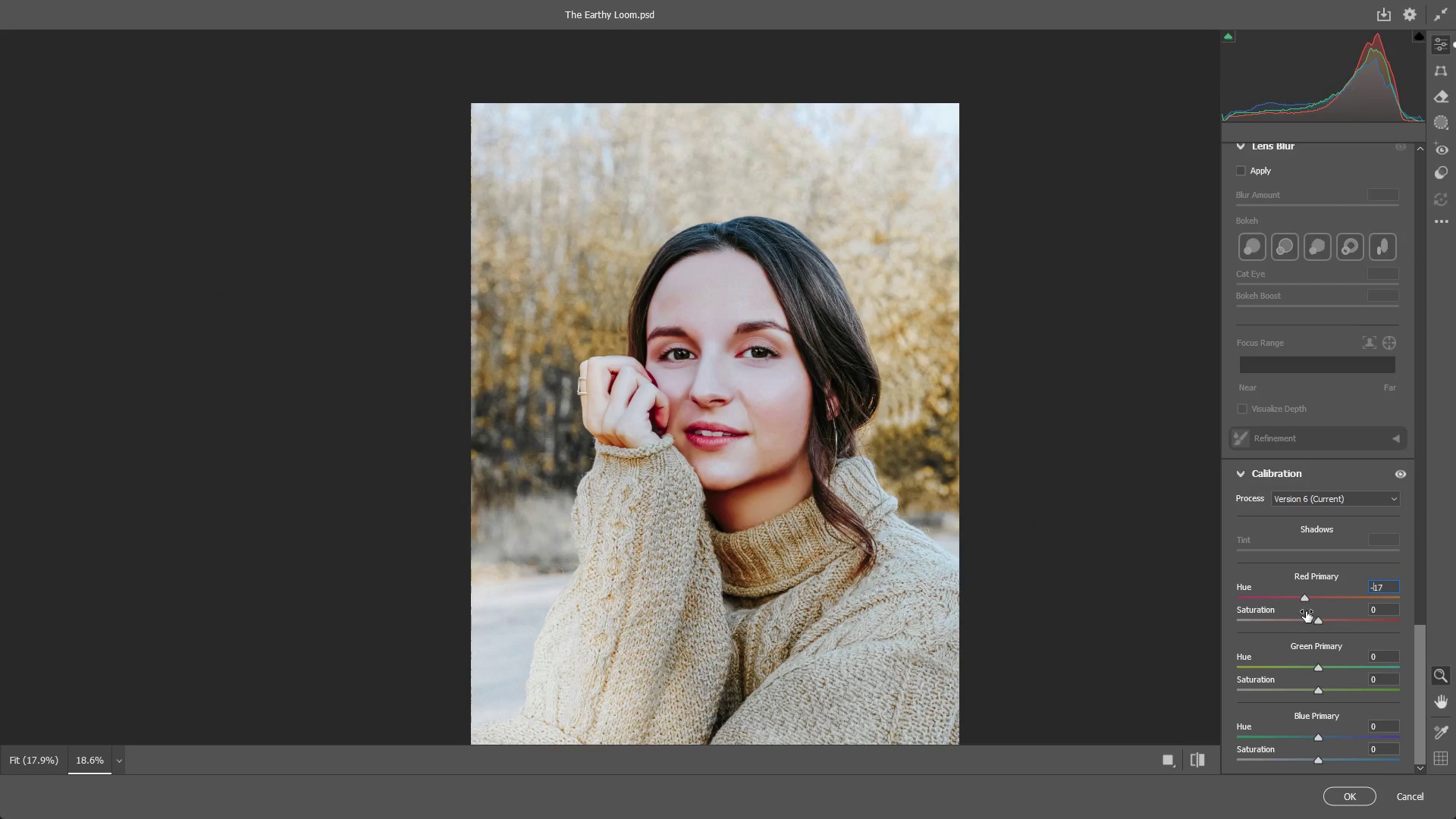 
key(Control+ControlLeft)
 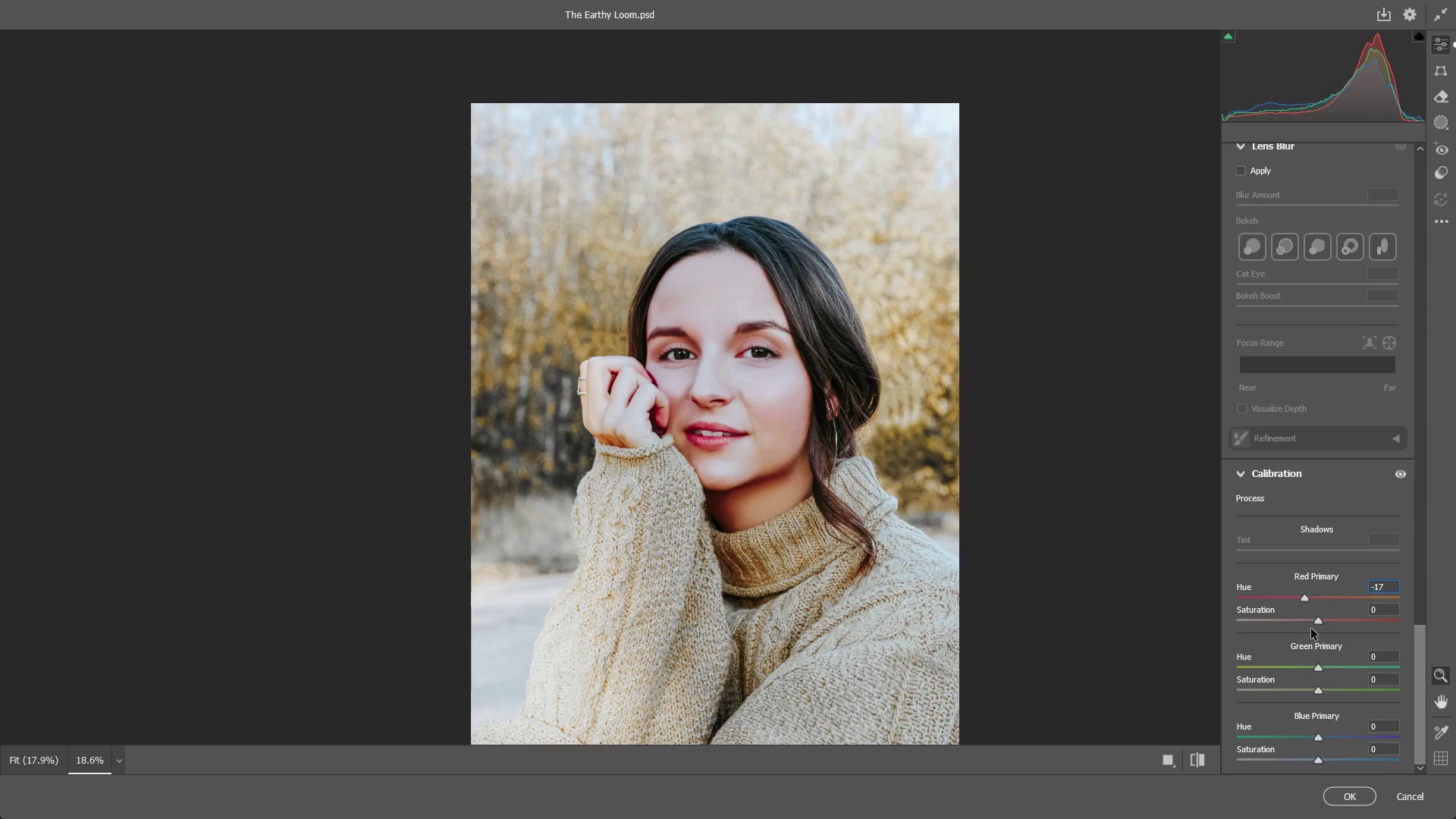 
key(Control+Z)
 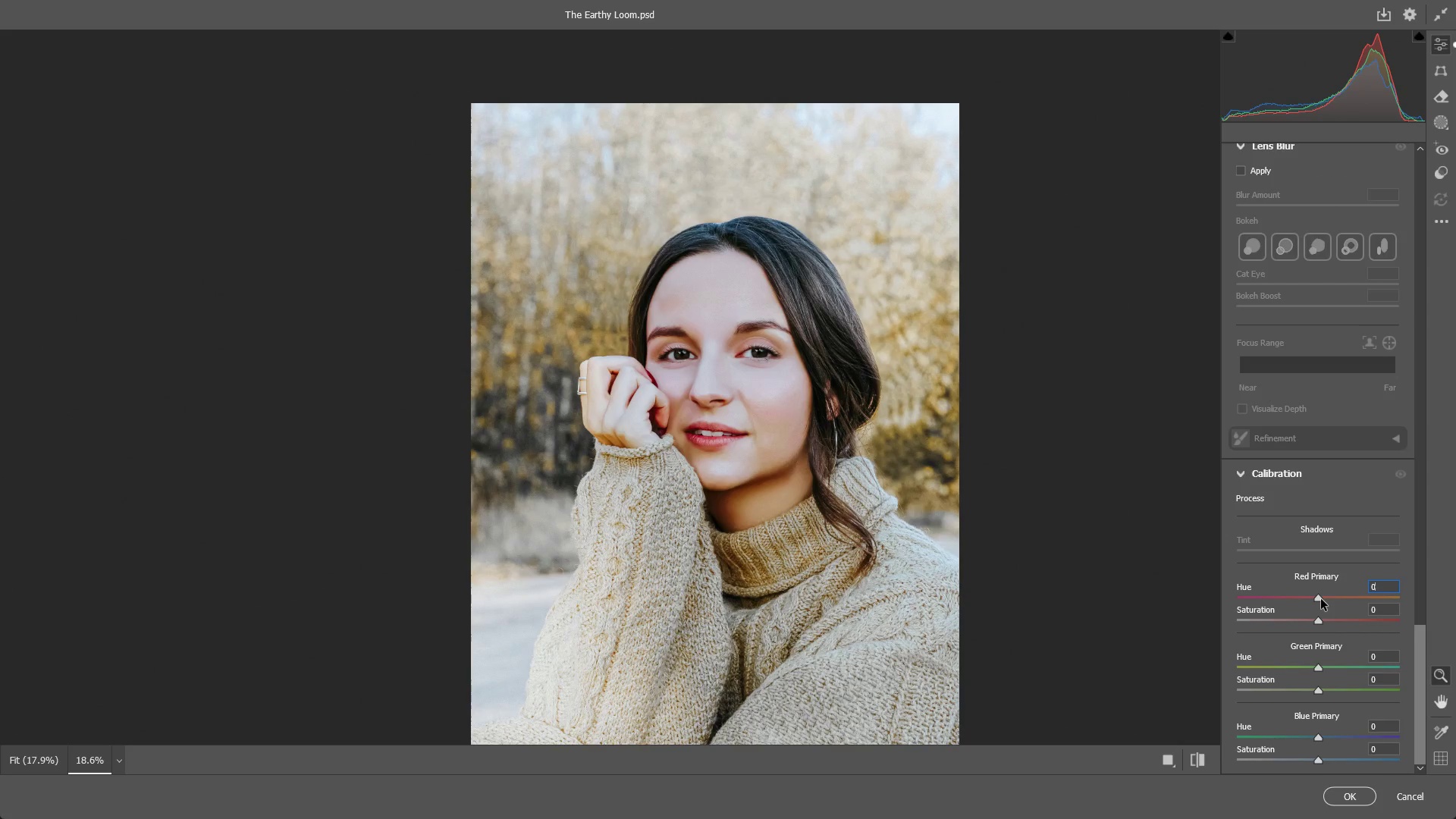 
left_click_drag(start_coordinate=[1321, 599], to_coordinate=[1338, 598])
 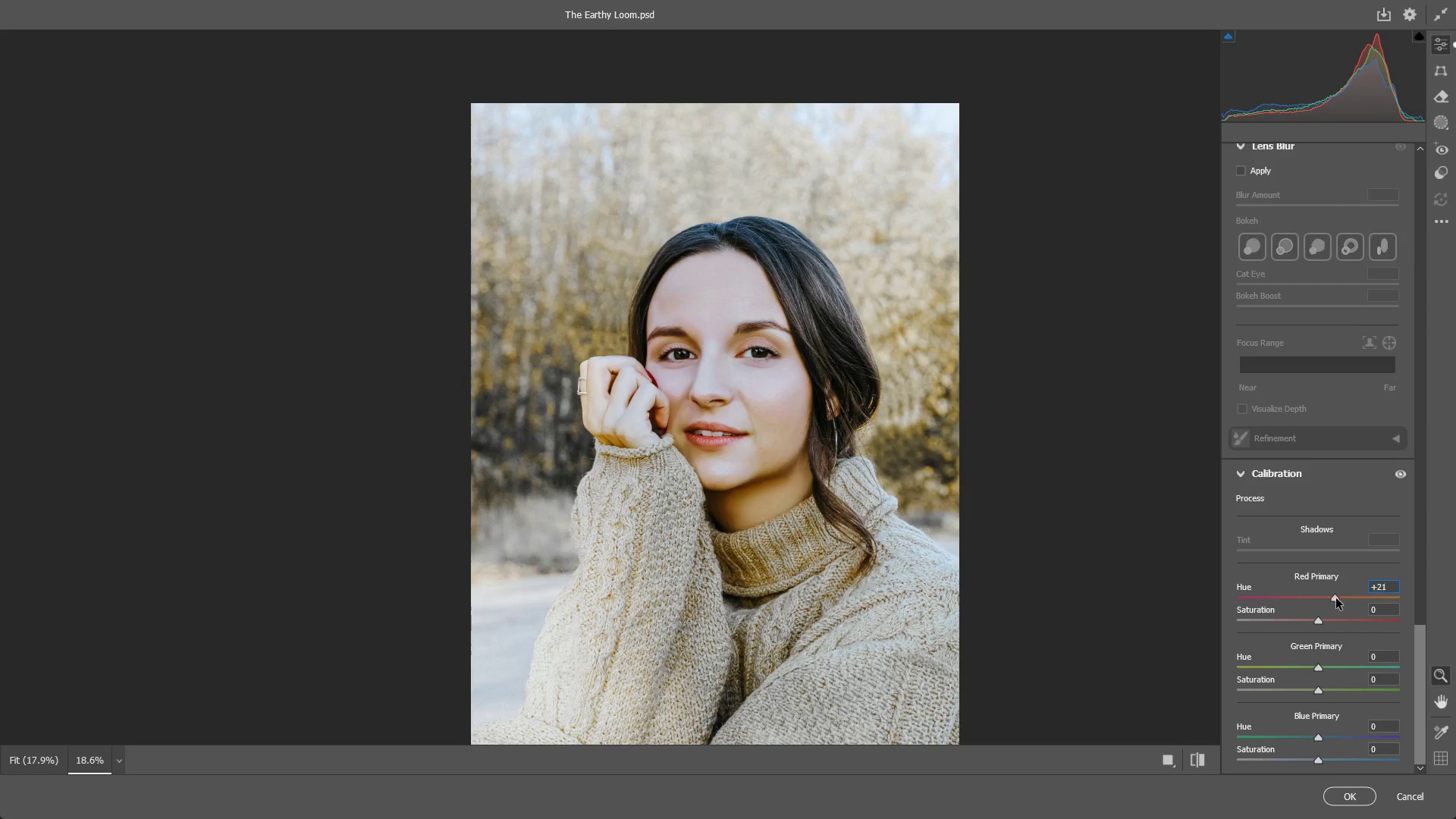 
key(Control+ControlLeft)
 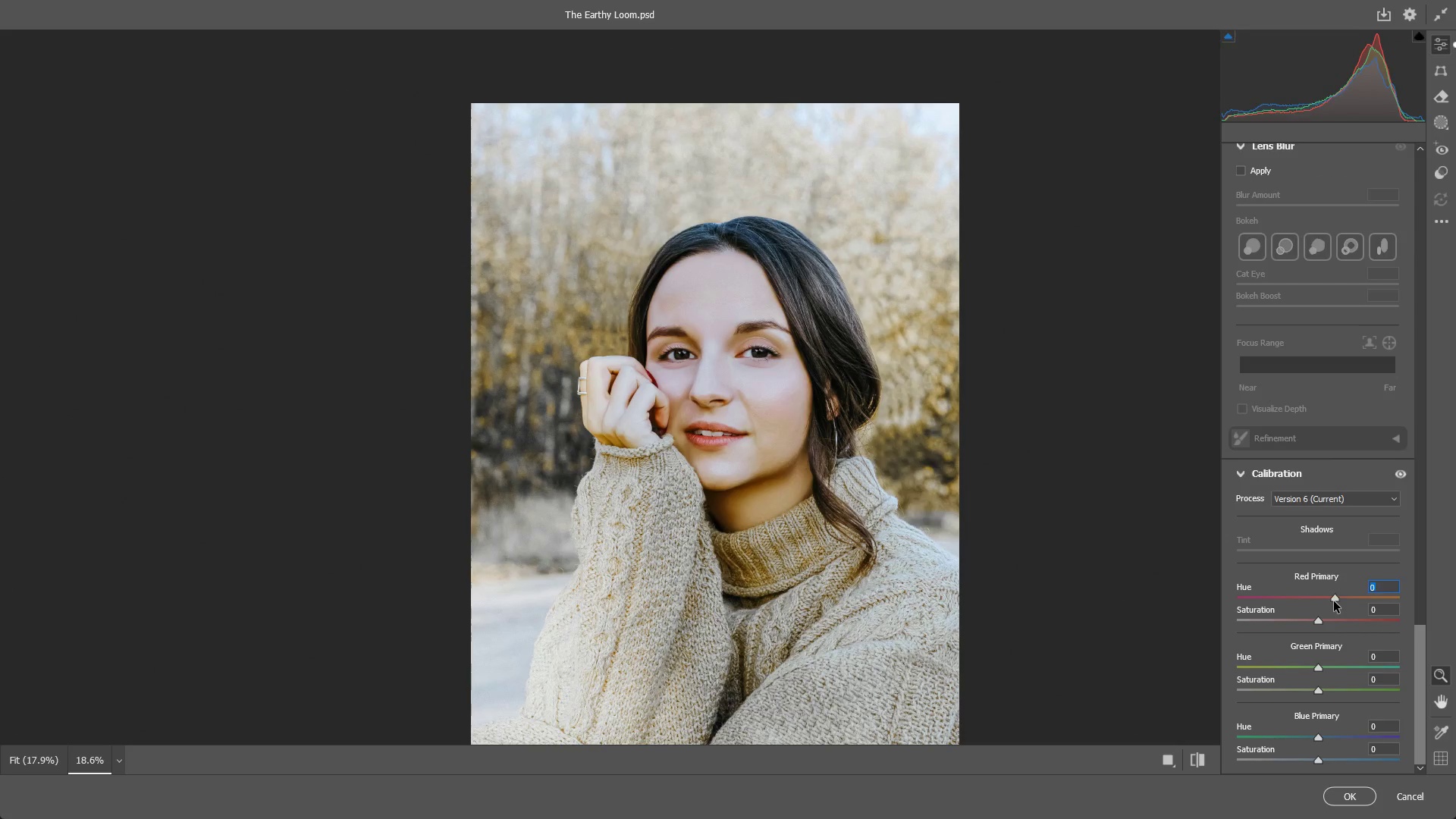 
key(Control+Z)
 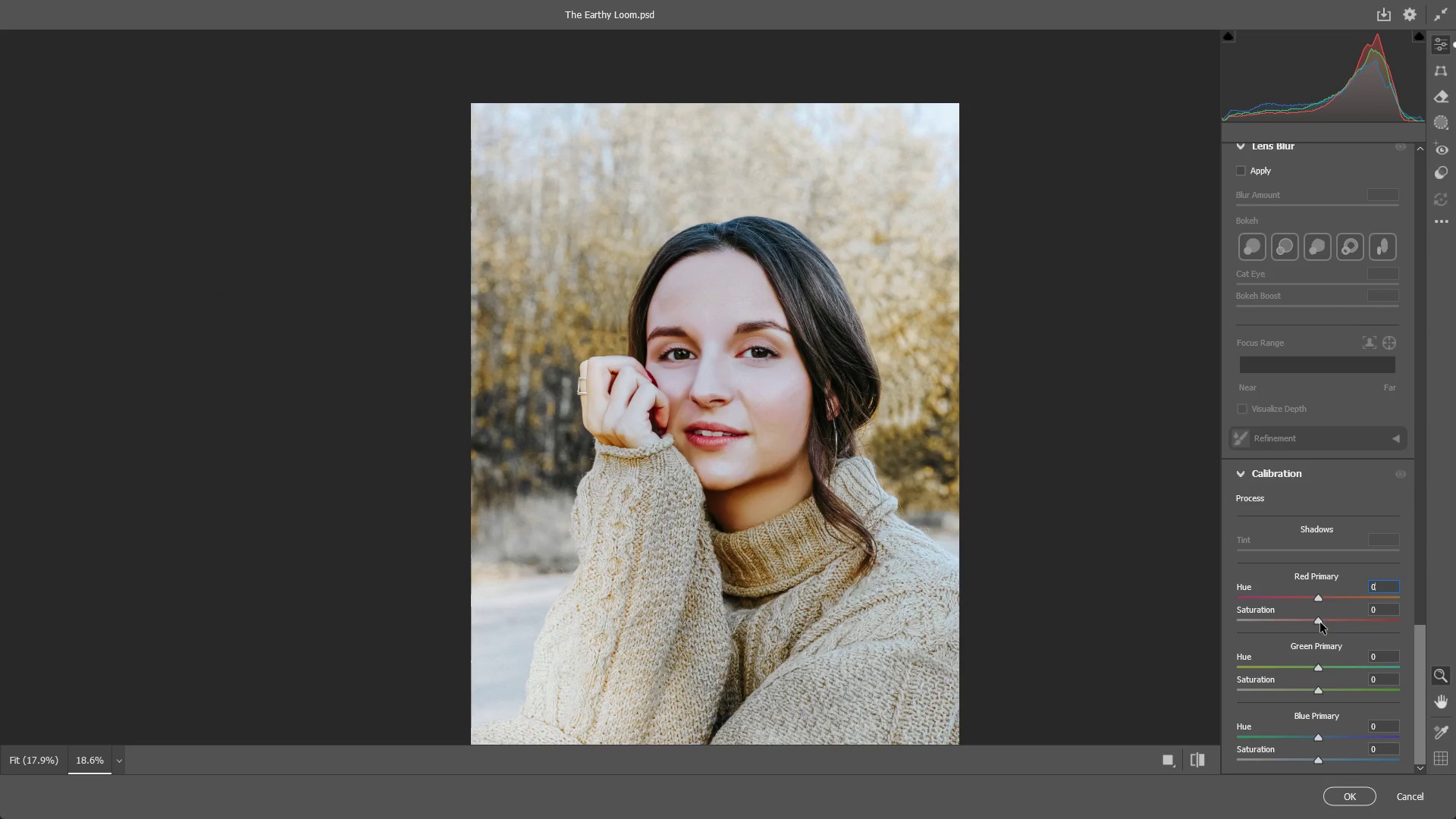 
left_click_drag(start_coordinate=[1320, 621], to_coordinate=[1290, 620])
 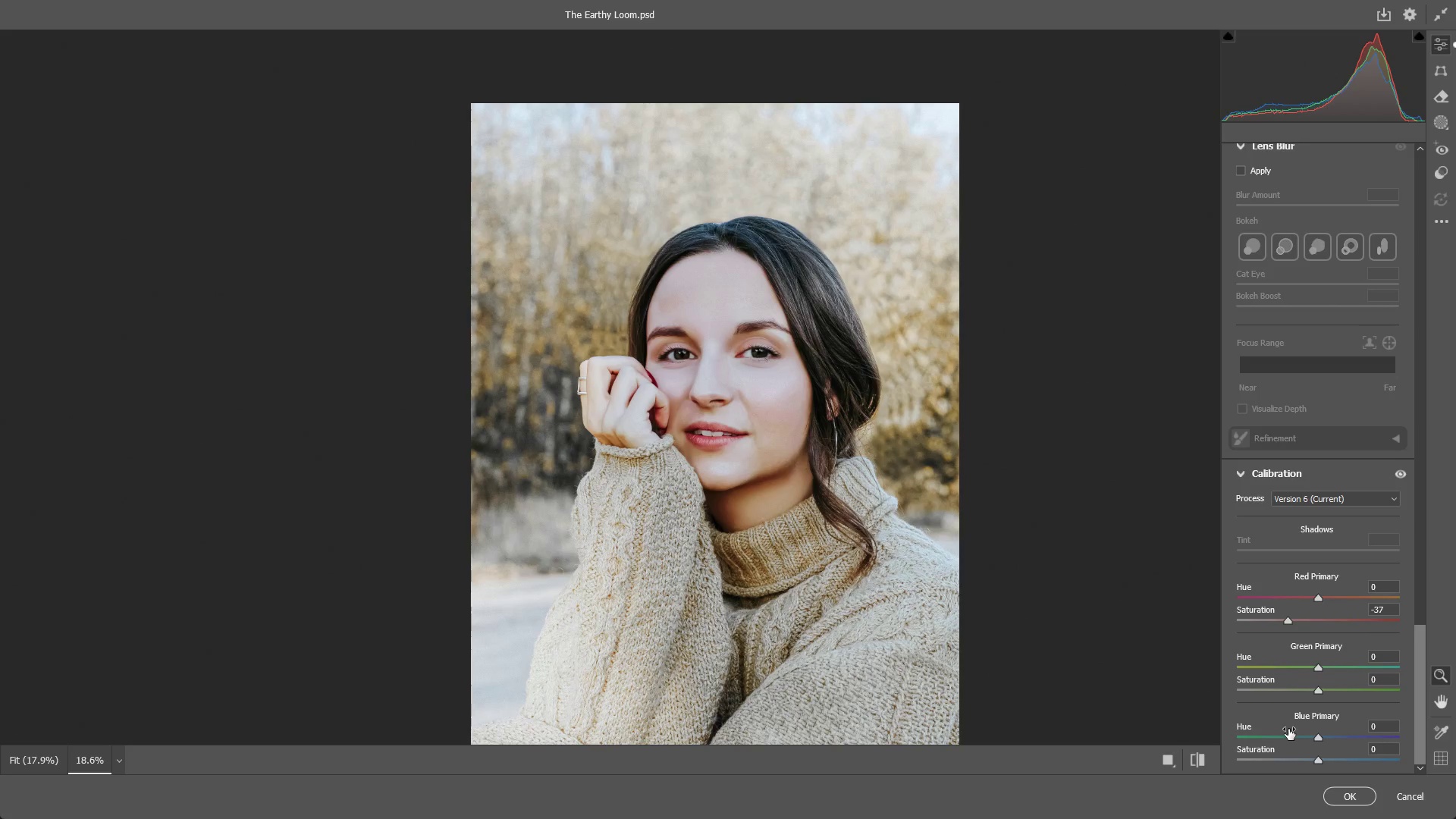 
left_click_drag(start_coordinate=[1319, 691], to_coordinate=[1323, 692])
 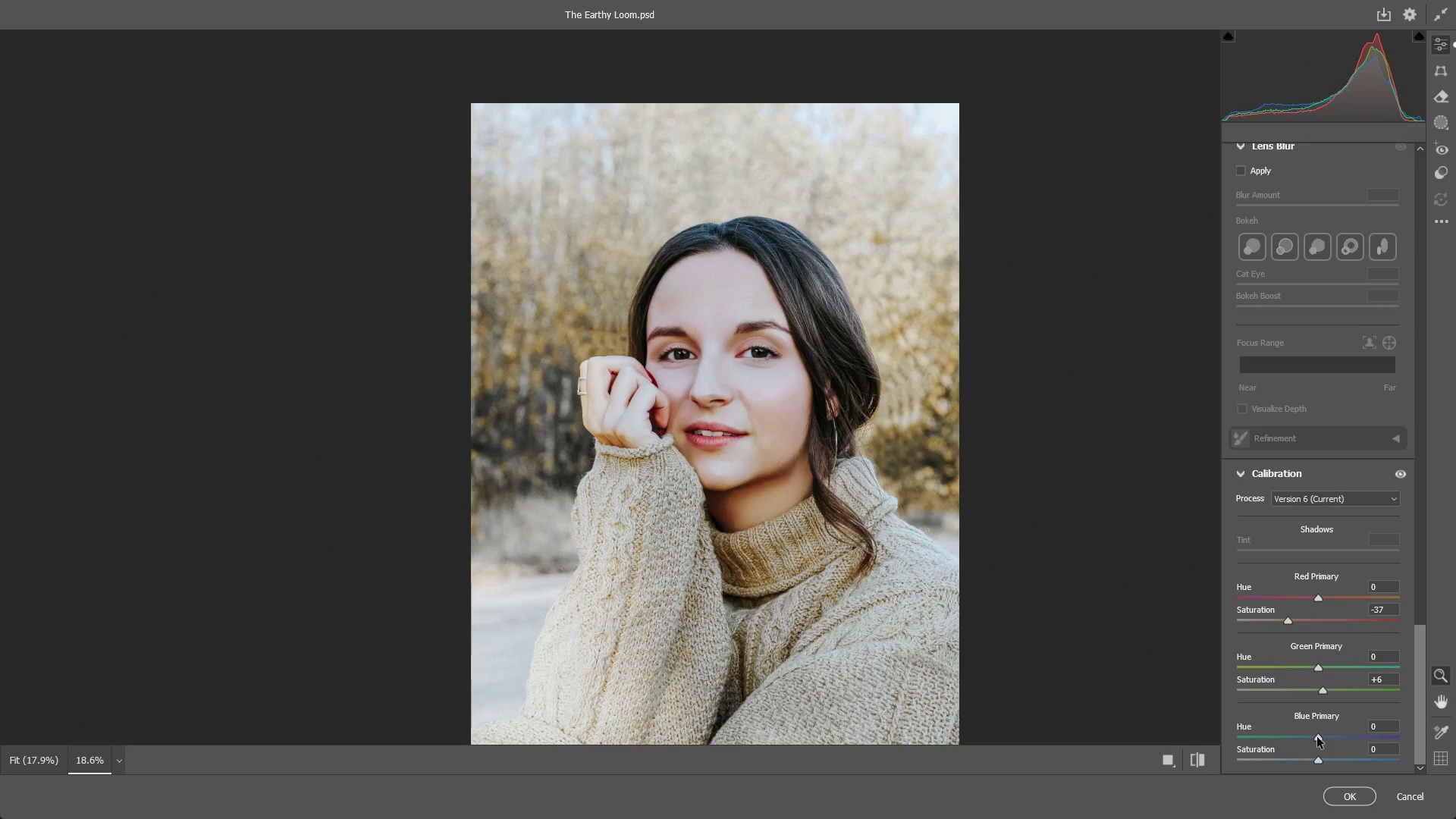 
left_click_drag(start_coordinate=[1317, 736], to_coordinate=[1328, 735])
 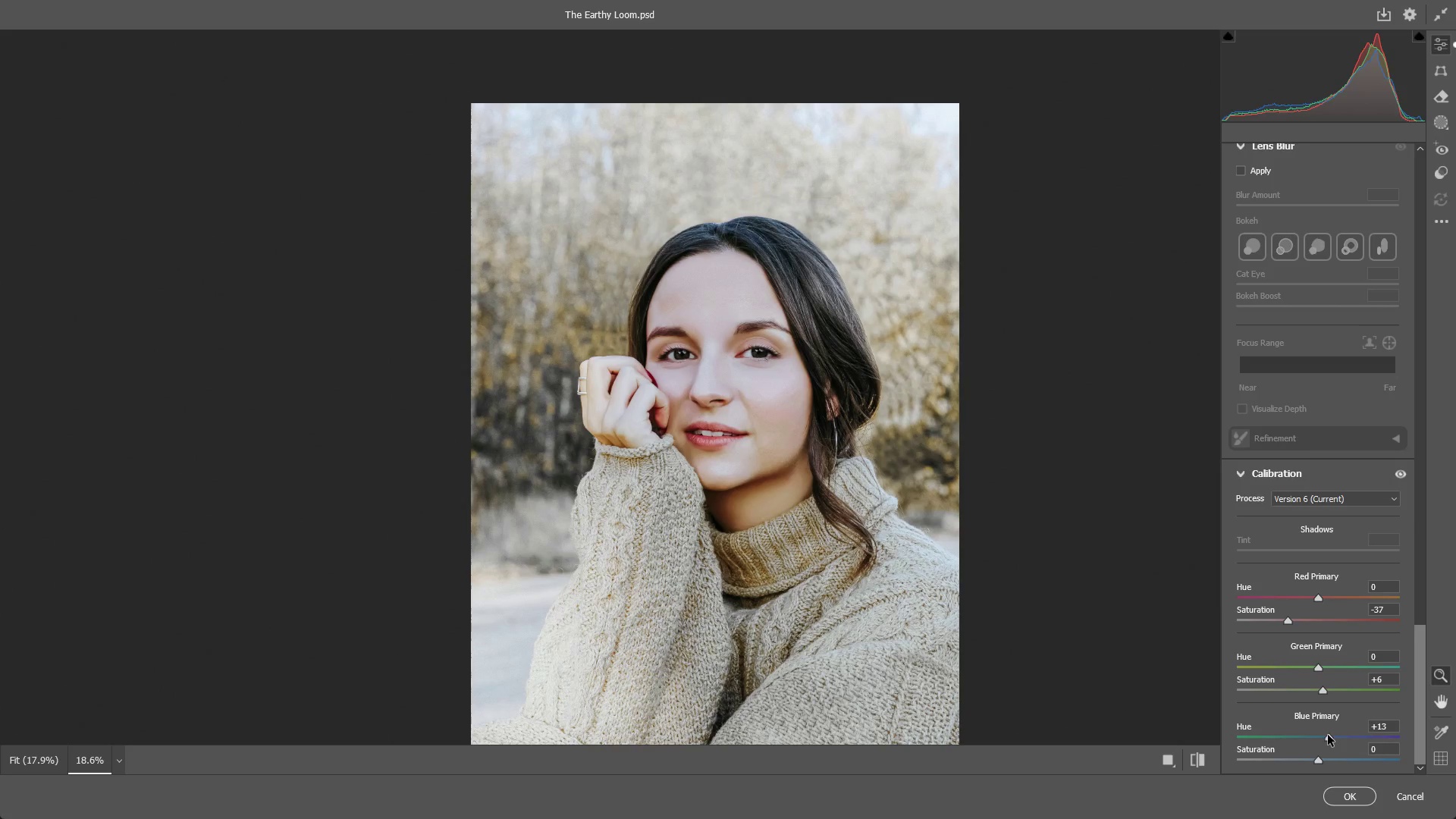 
key(Control+ControlLeft)
 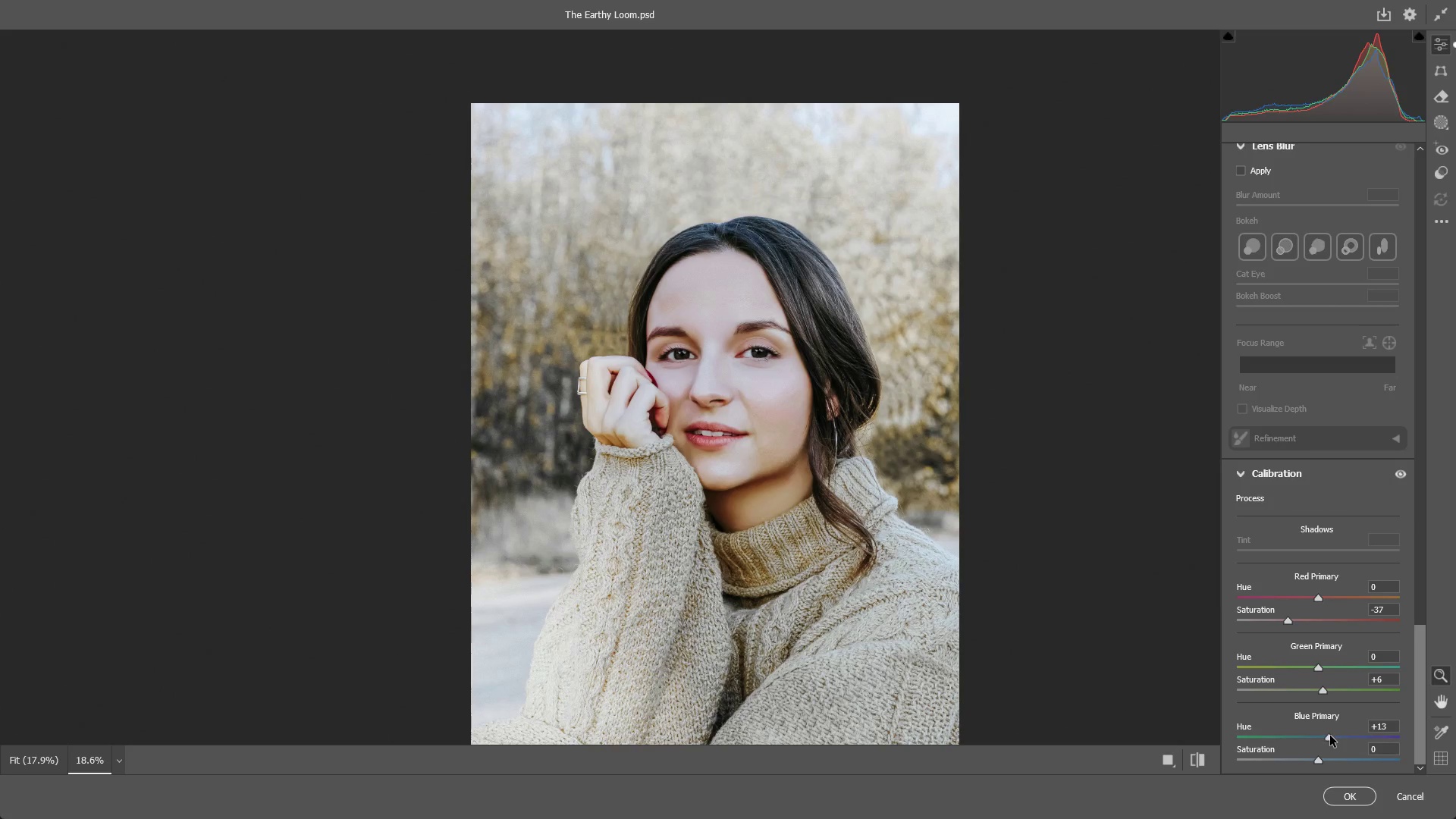 
key(Control+Z)
 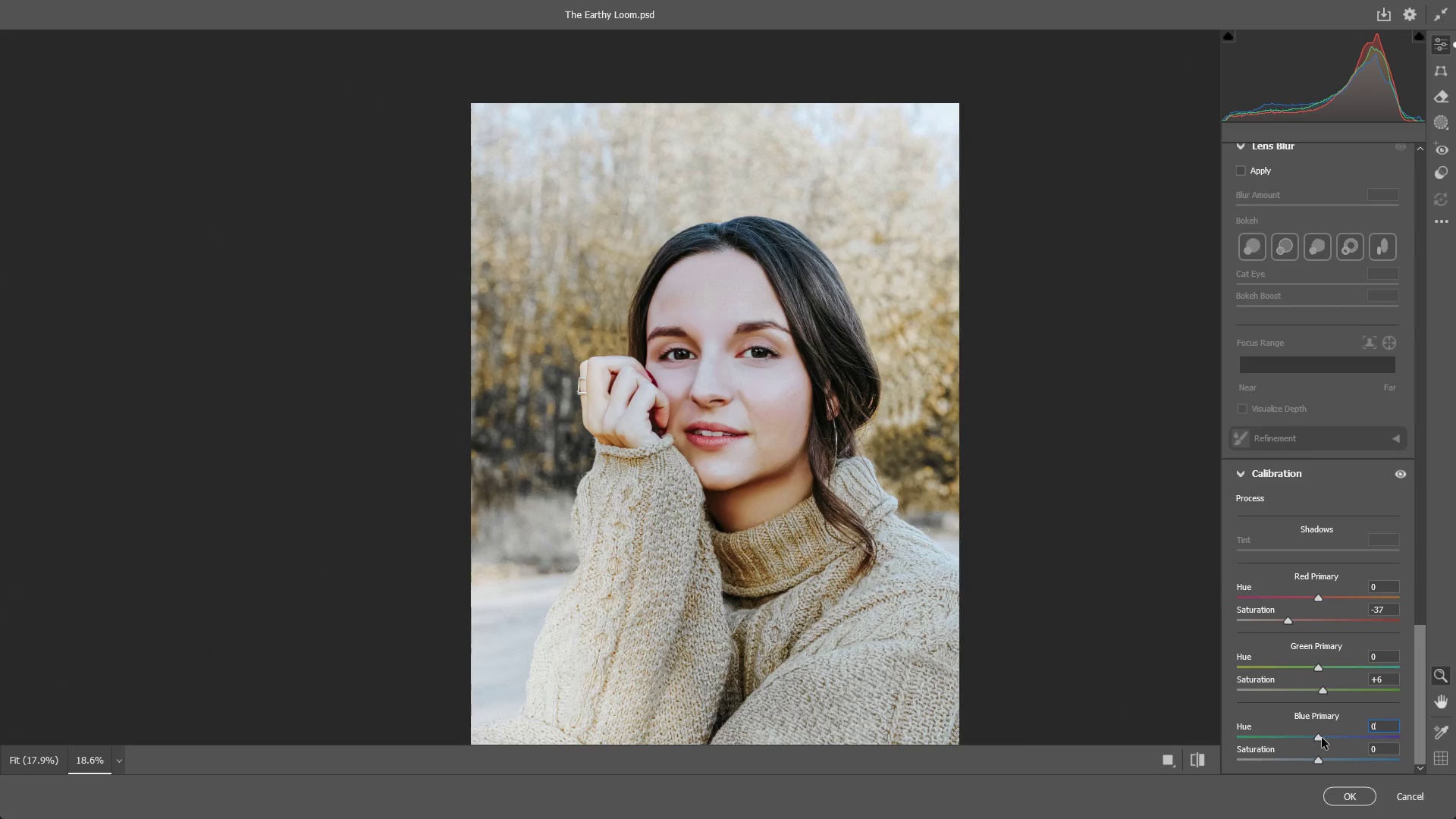 
left_click_drag(start_coordinate=[1320, 737], to_coordinate=[1291, 740])
 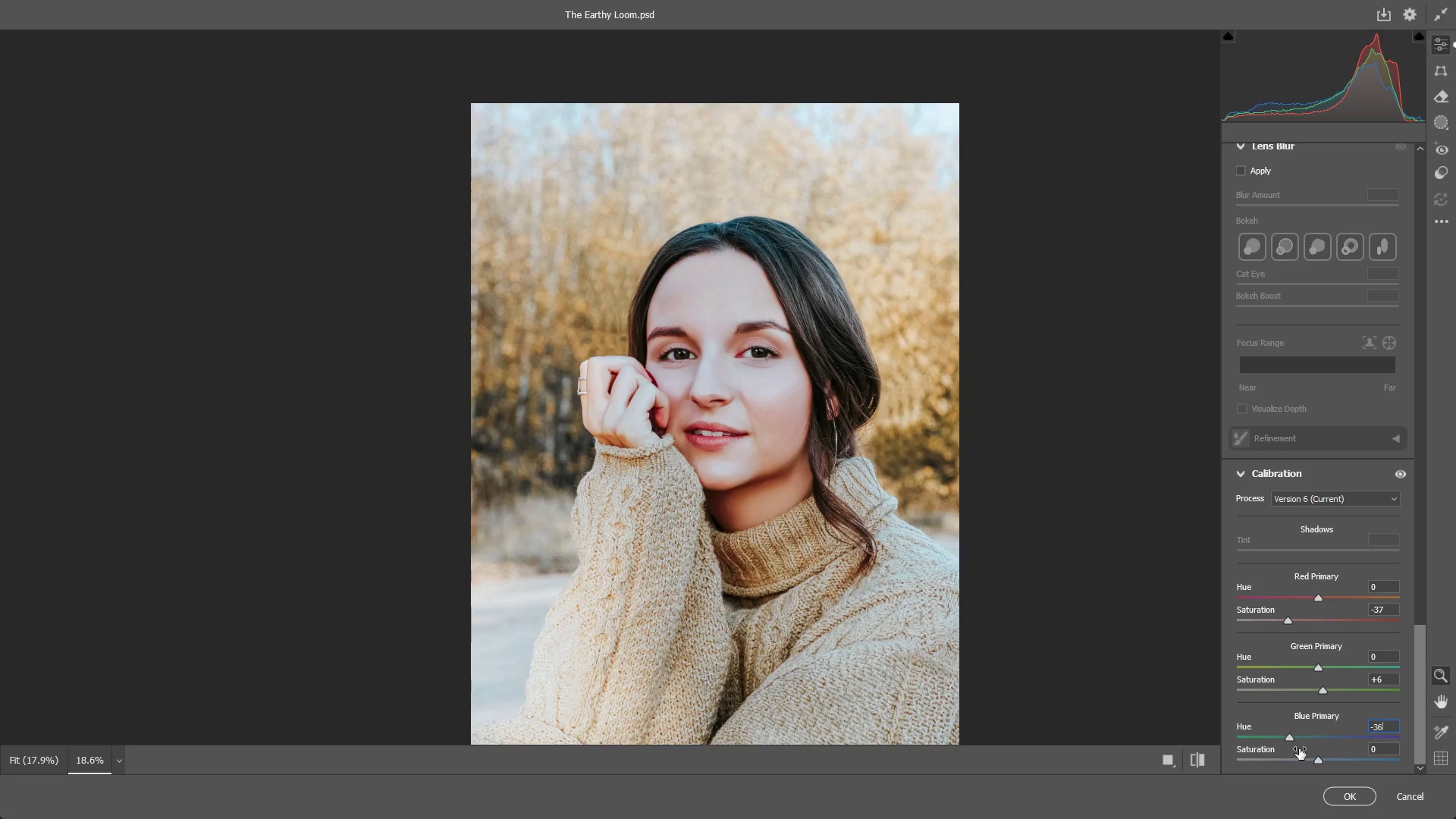 
key(Control+ControlLeft)
 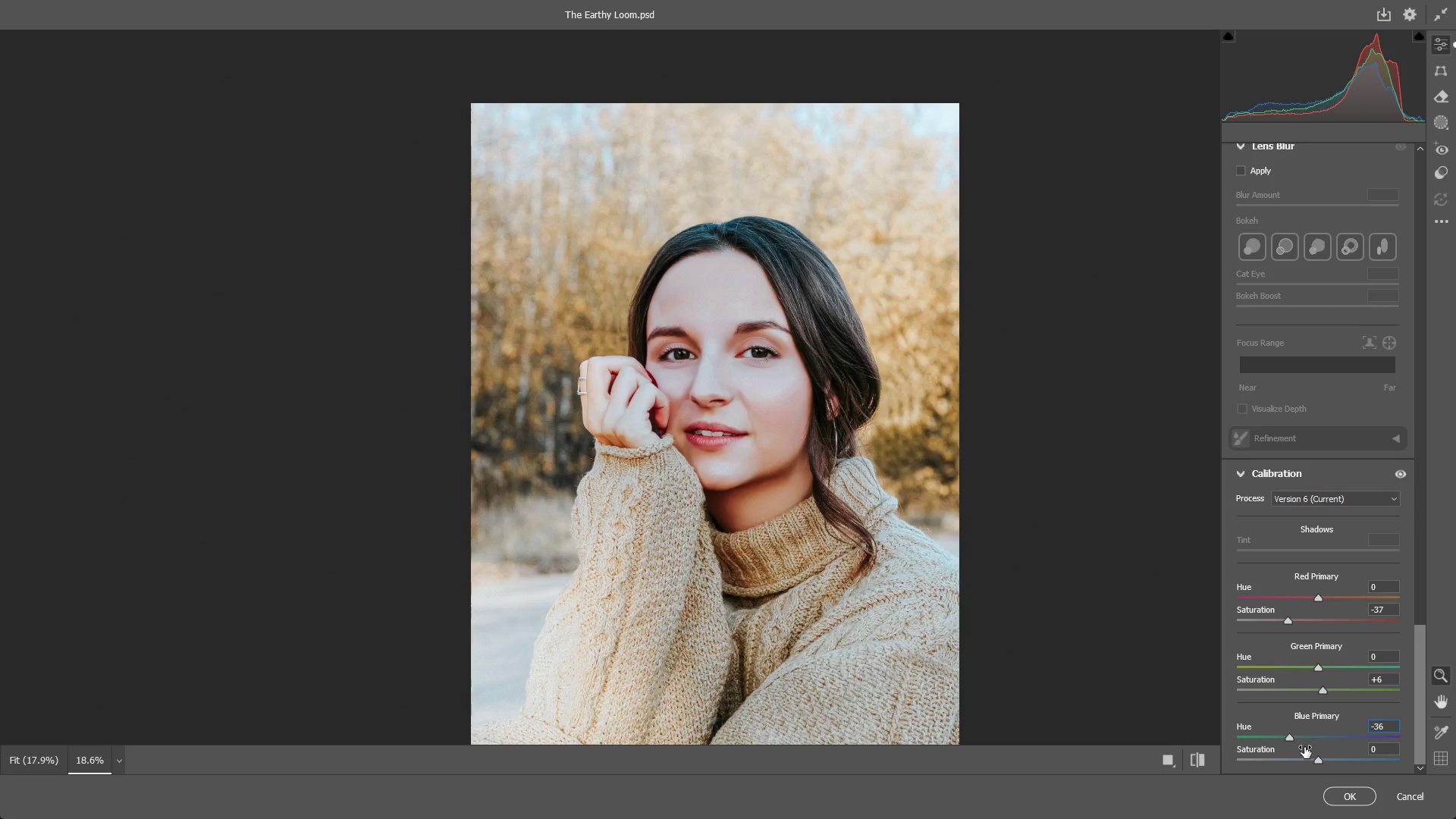 
key(Control+Z)
 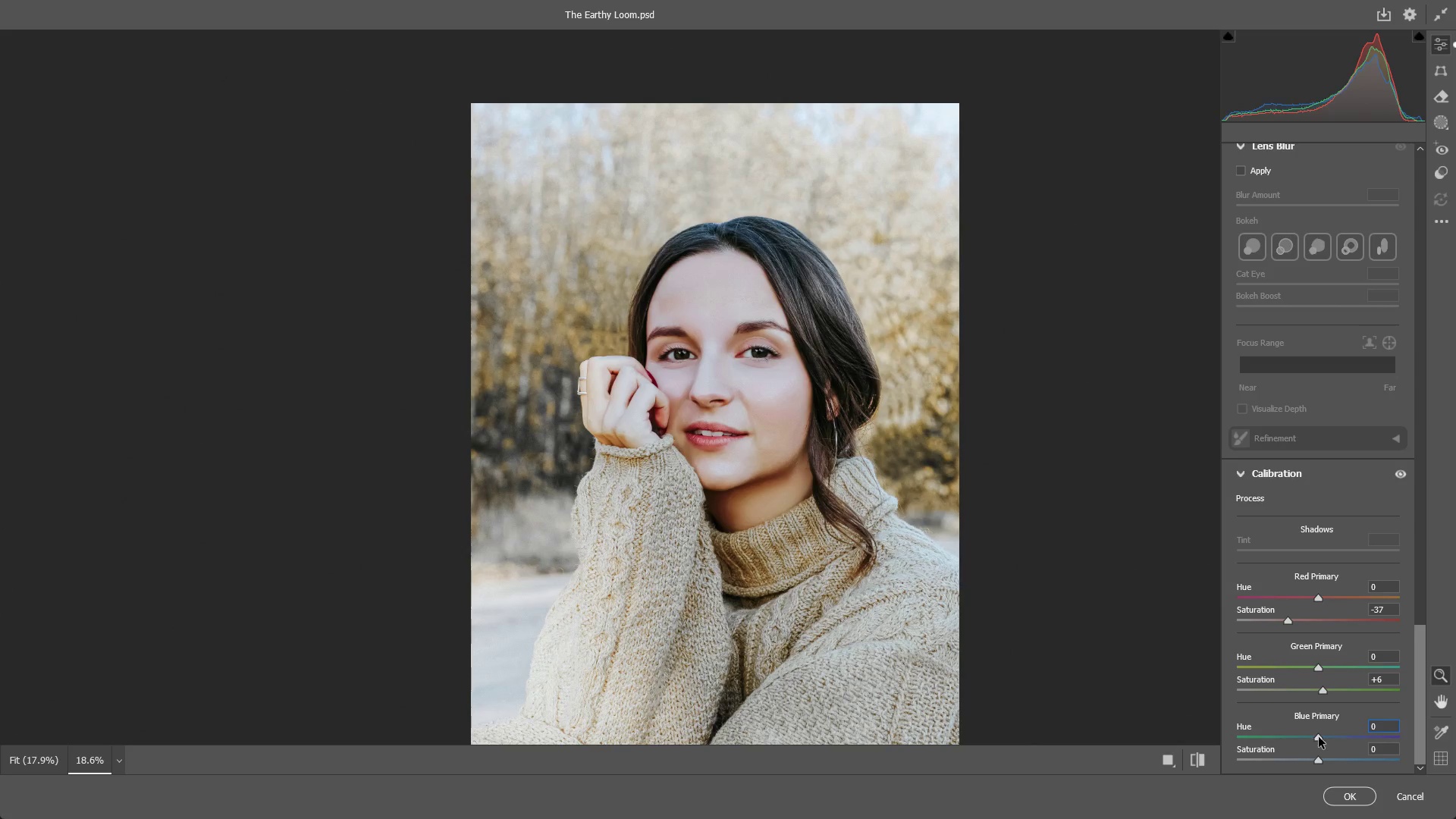 
left_click_drag(start_coordinate=[1319, 737], to_coordinate=[1314, 738])
 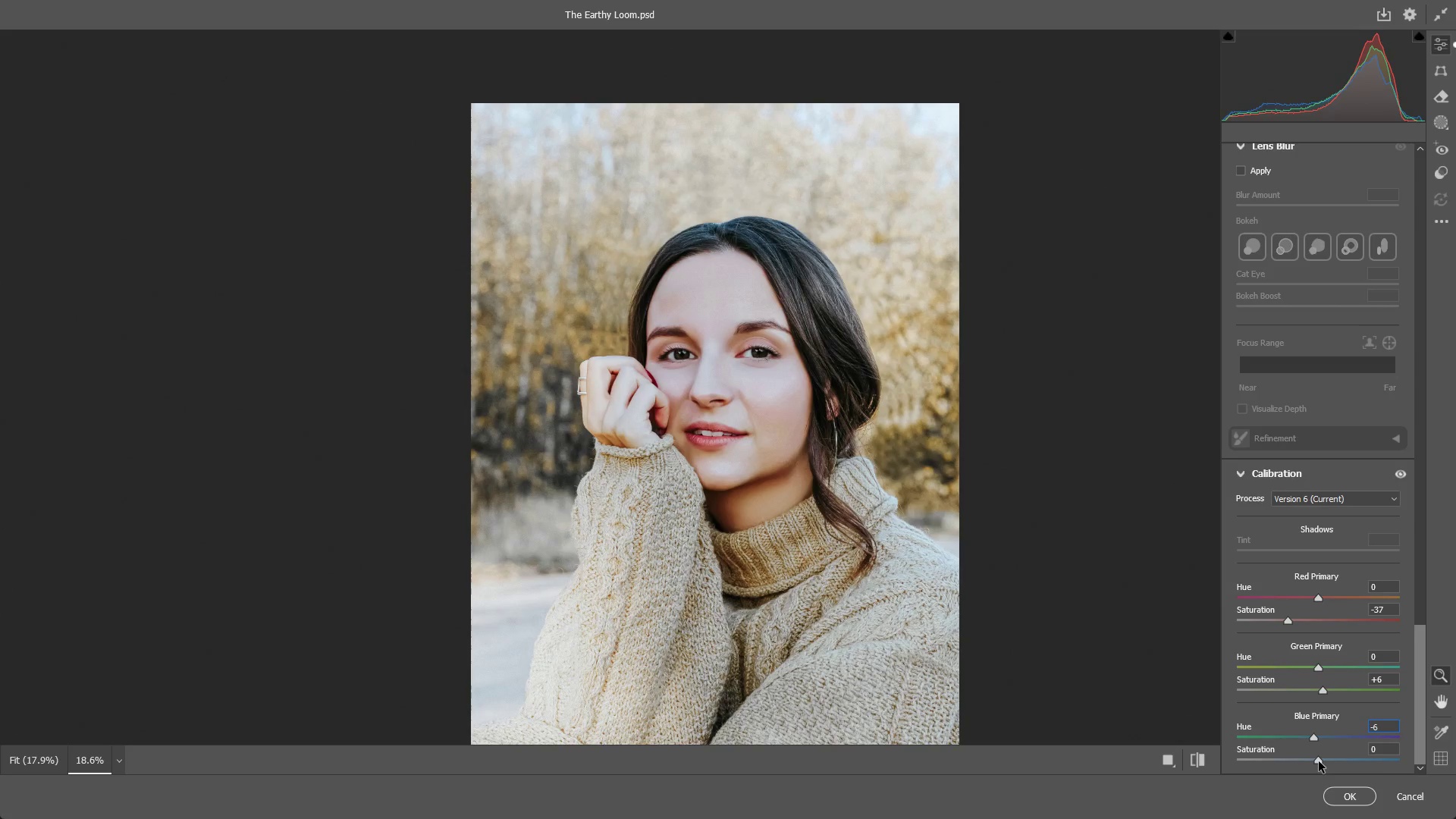 
left_click_drag(start_coordinate=[1319, 761], to_coordinate=[1329, 761])
 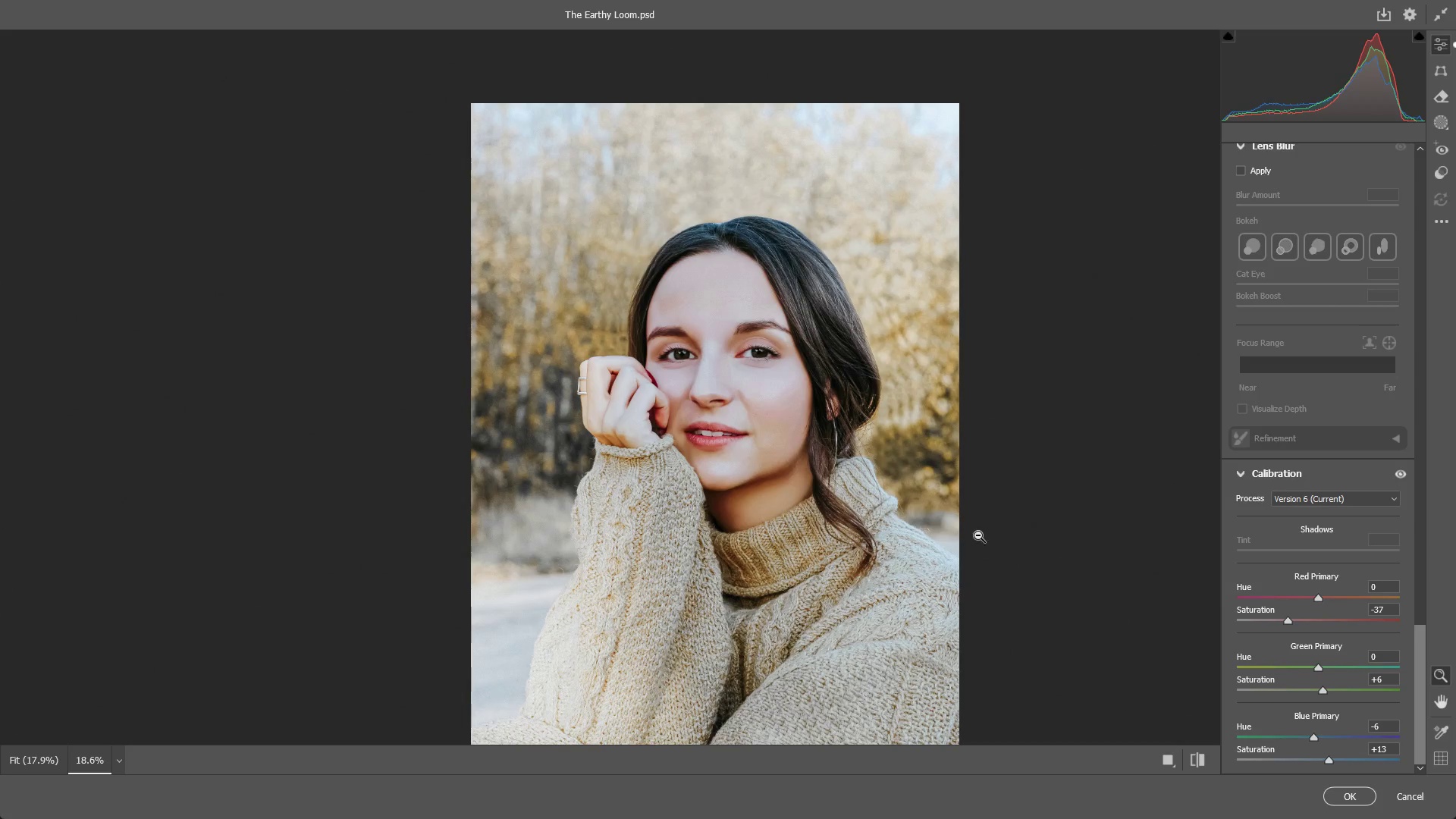 
left_click_drag(start_coordinate=[889, 514], to_coordinate=[874, 529])
 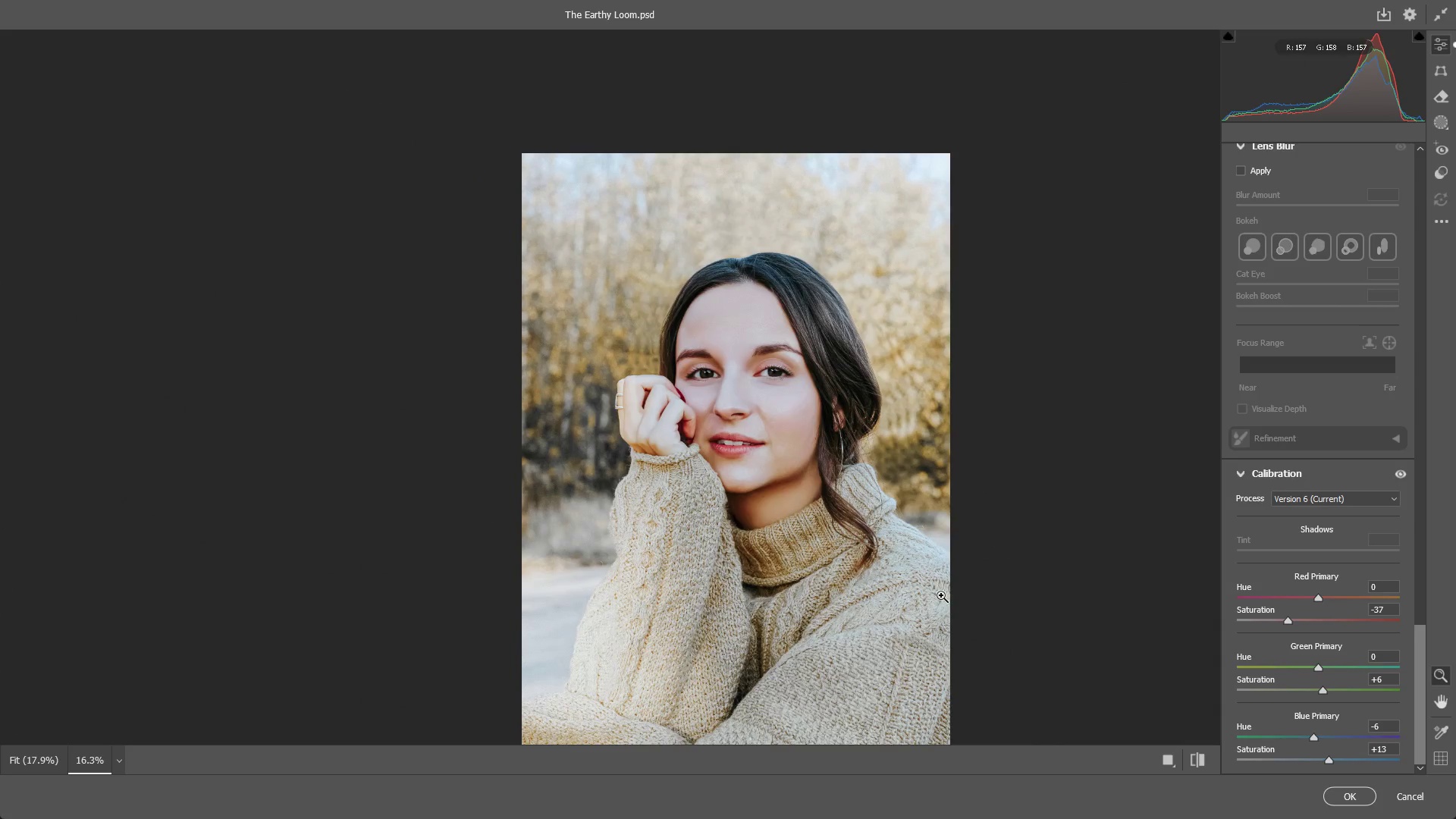 
hold_key(key=Space, duration=0.88)
 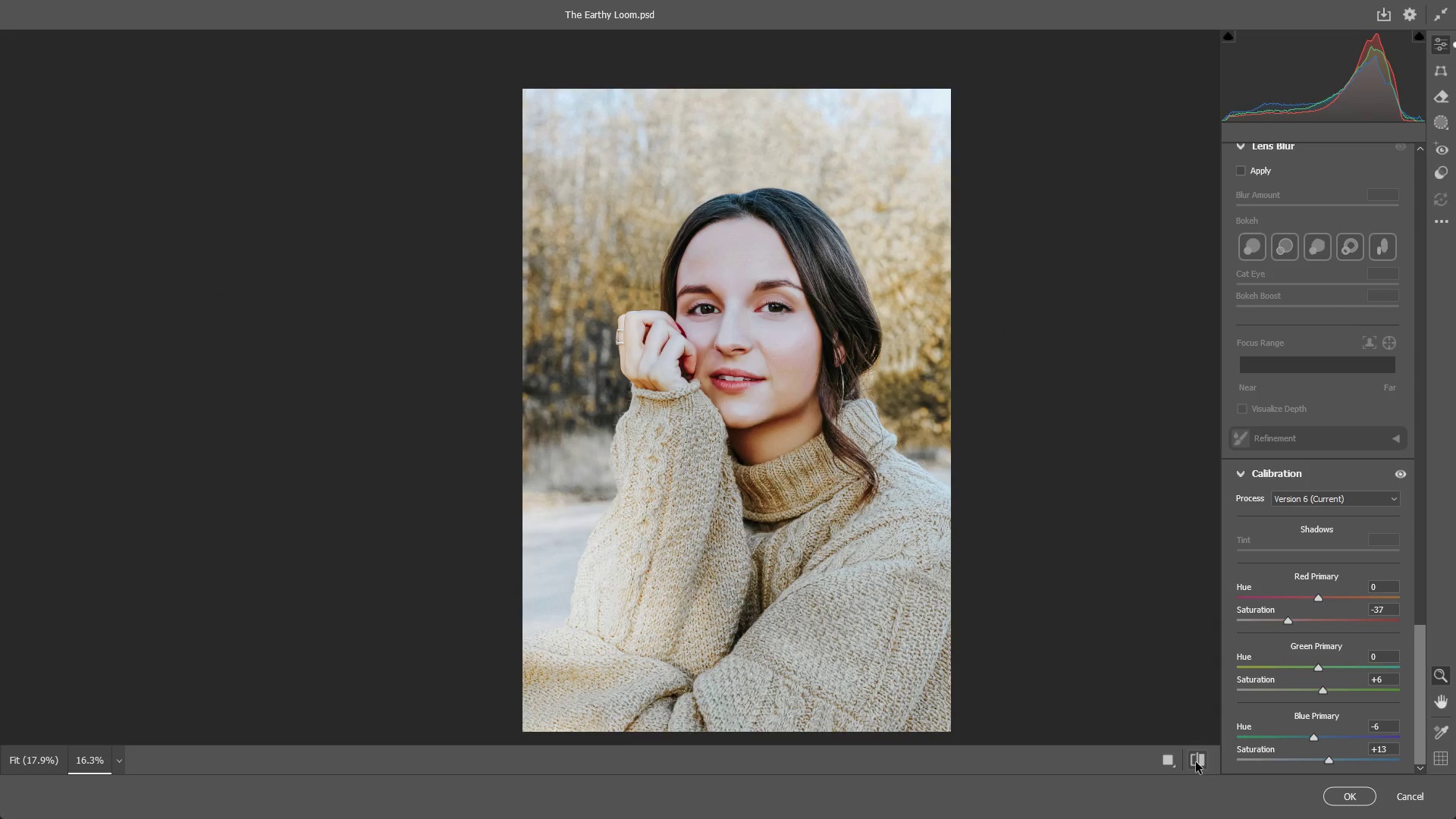 
left_click_drag(start_coordinate=[901, 596], to_coordinate=[902, 532])
 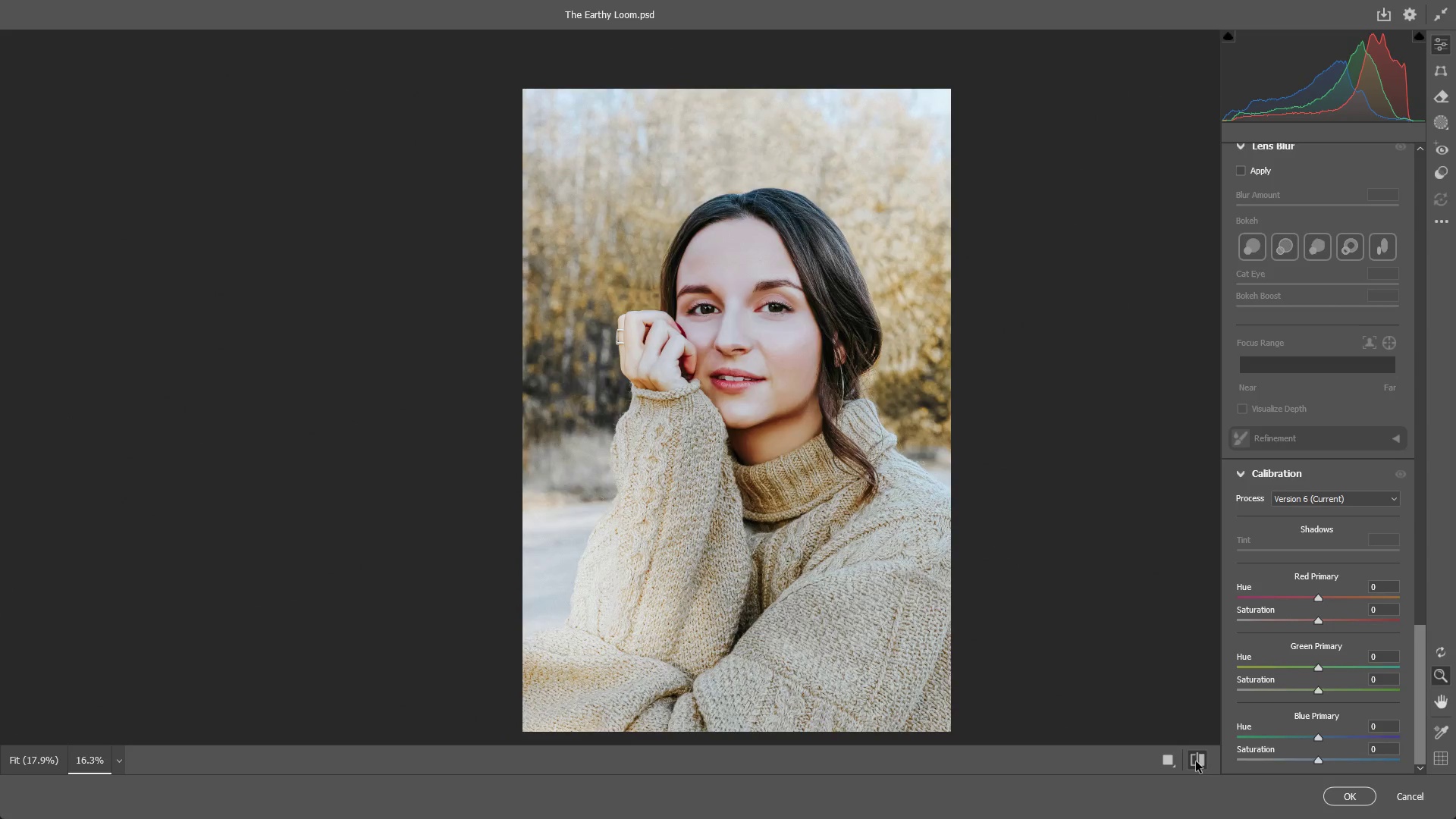 
double_click([1196, 761])
 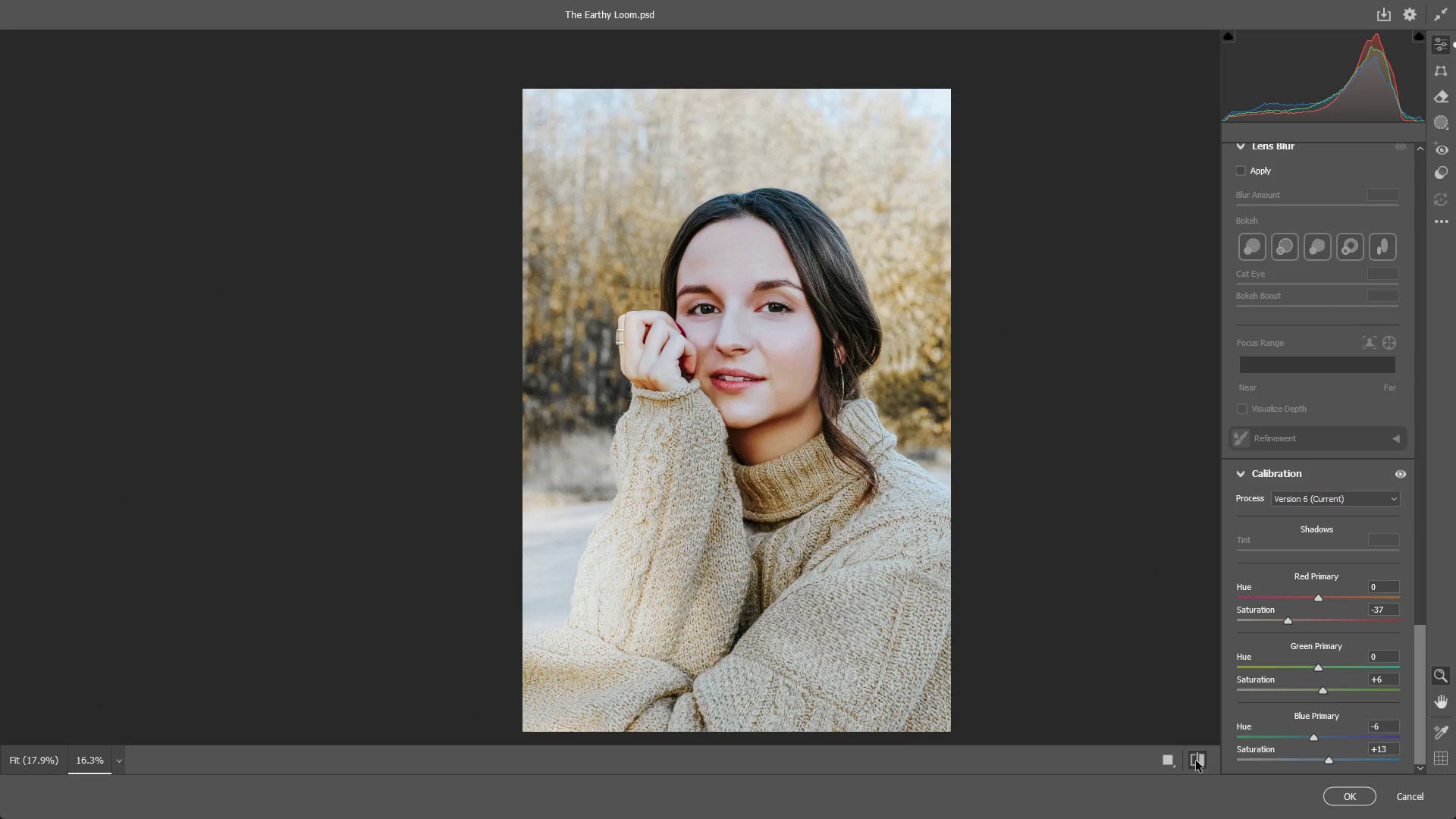 
double_click([1200, 757])
 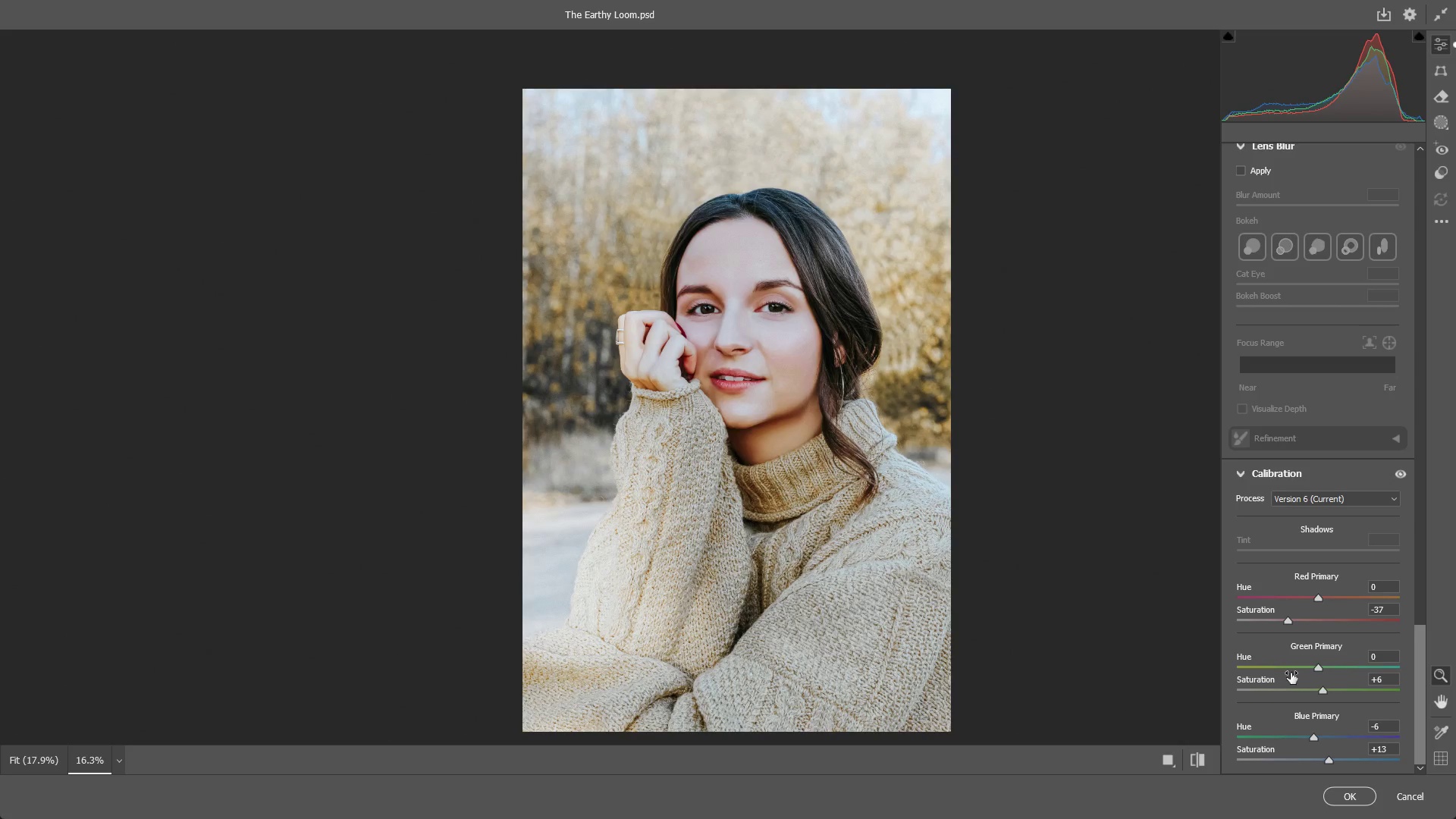 
scroll: coordinate [1349, 627], scroll_direction: down, amount: 2.0
 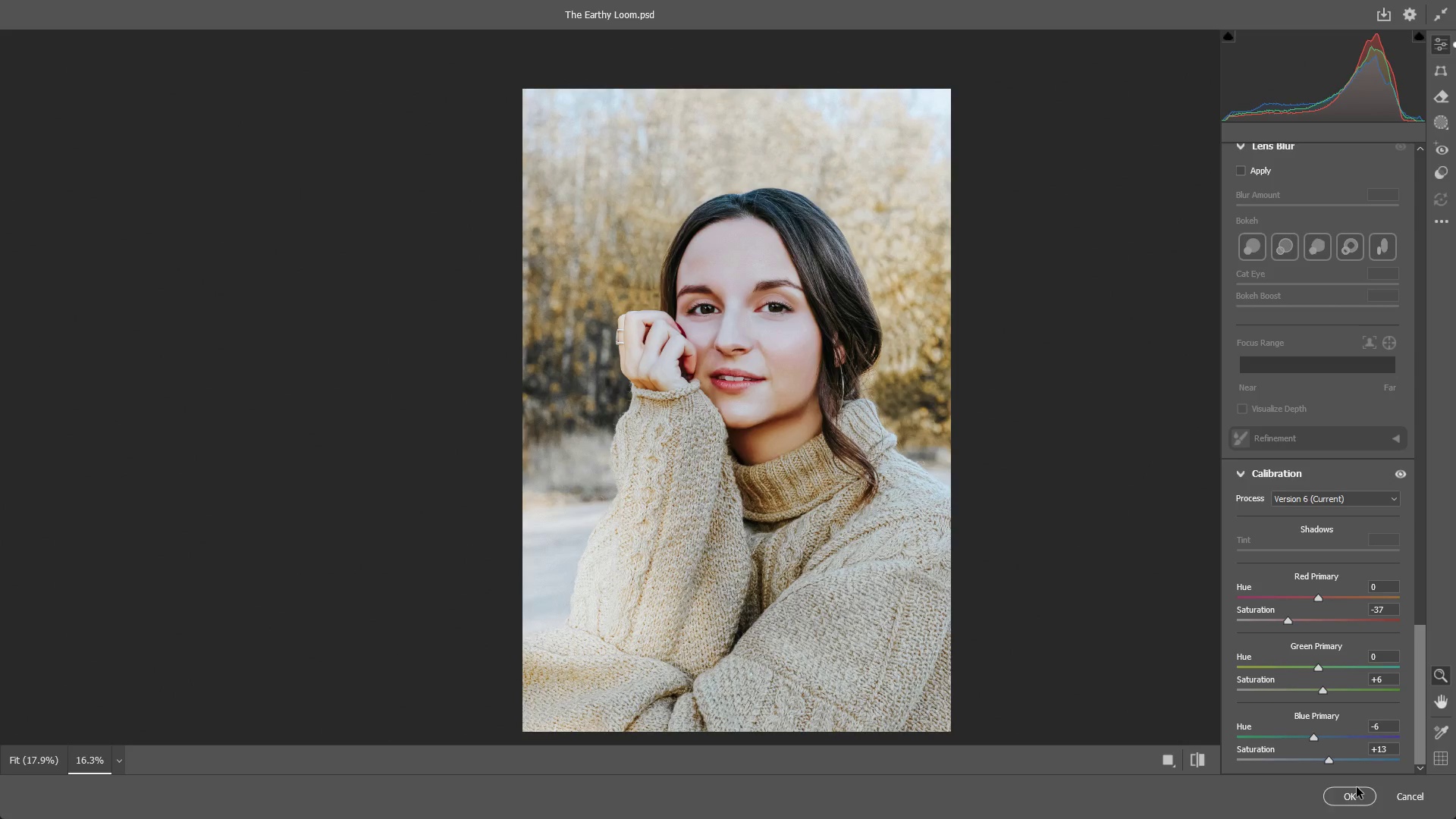 
left_click([1355, 792])
 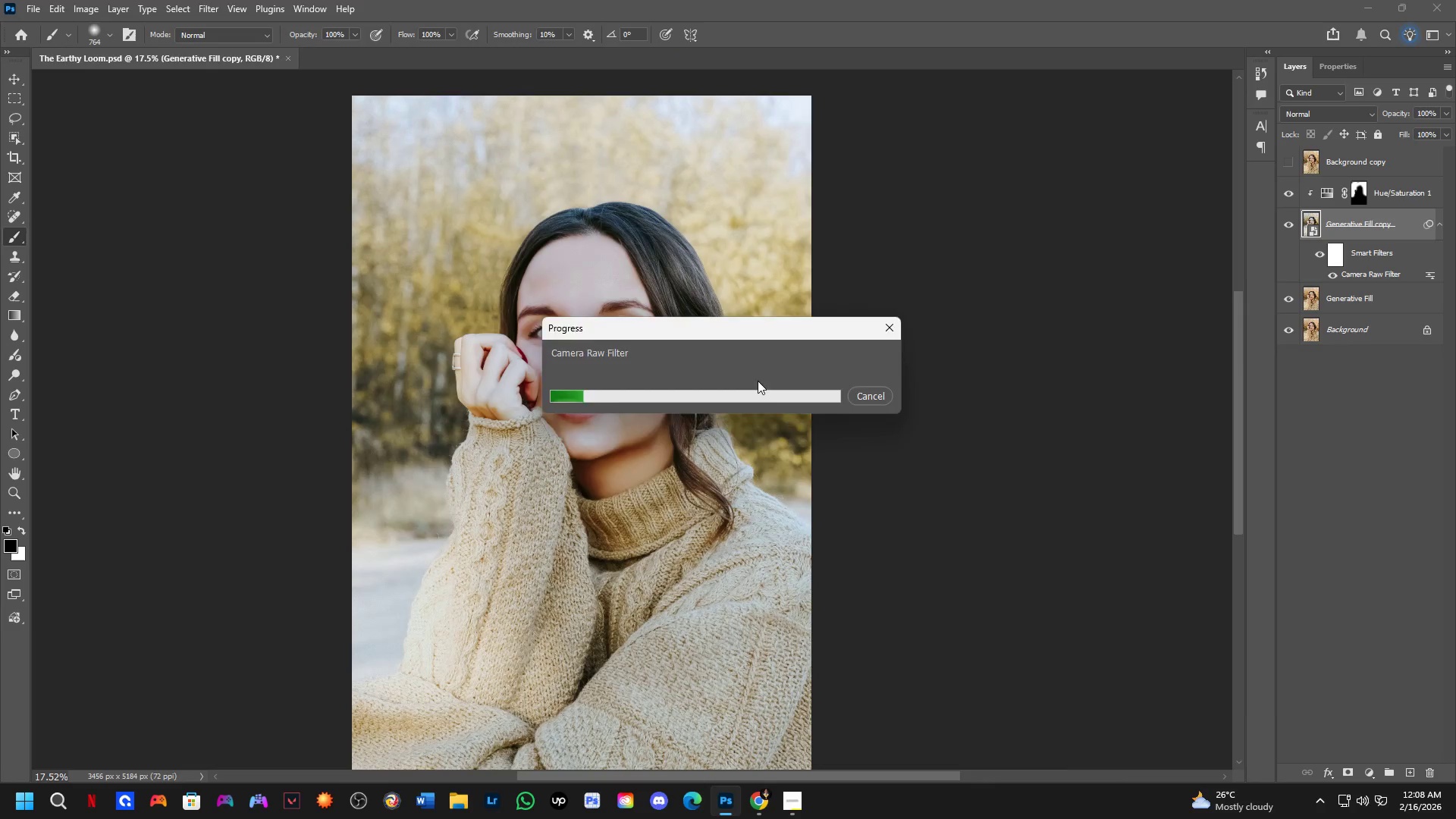 
hold_key(key=Space, duration=0.47)
 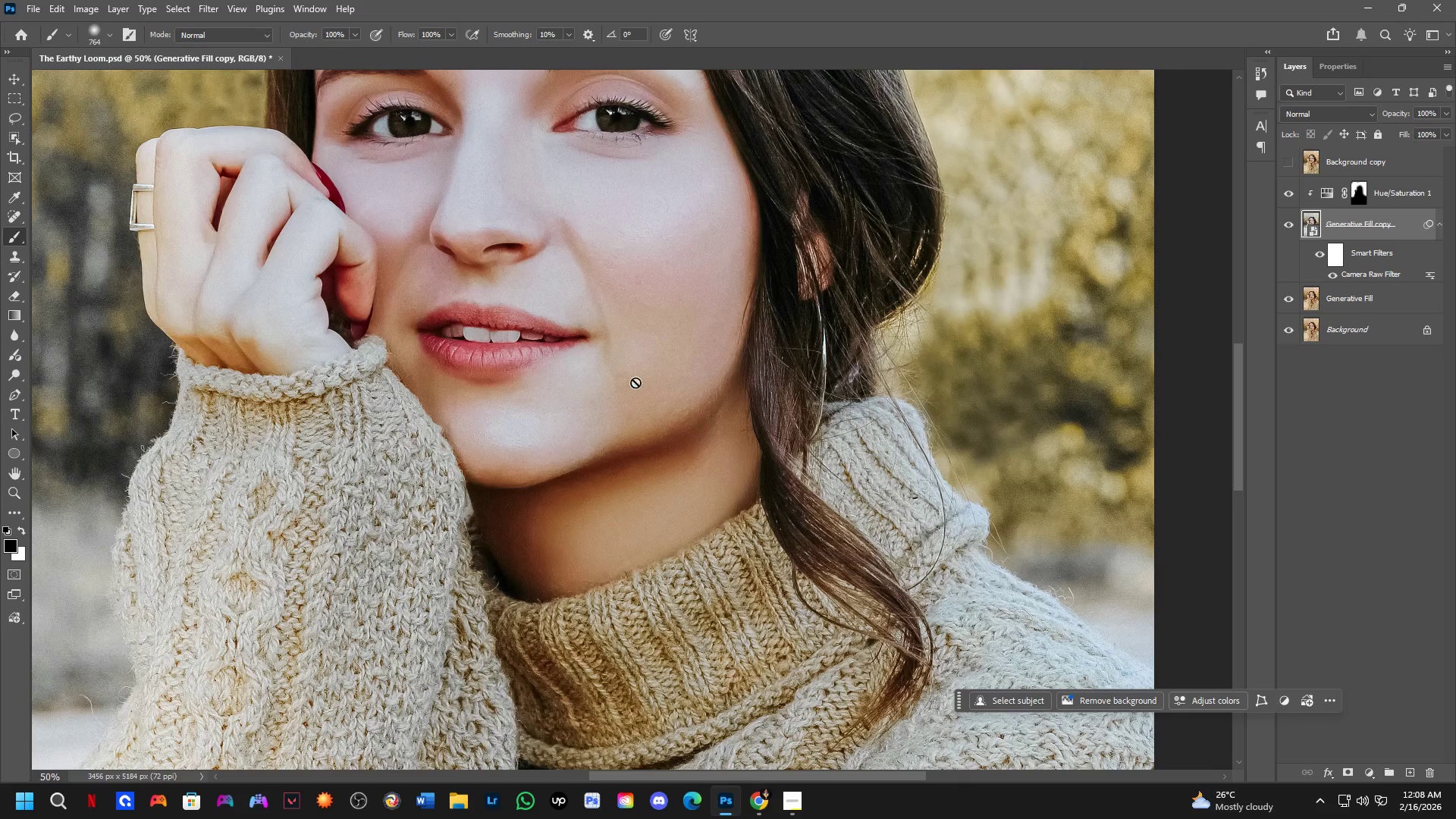 
left_click_drag(start_coordinate=[663, 421], to_coordinate=[695, 428])
 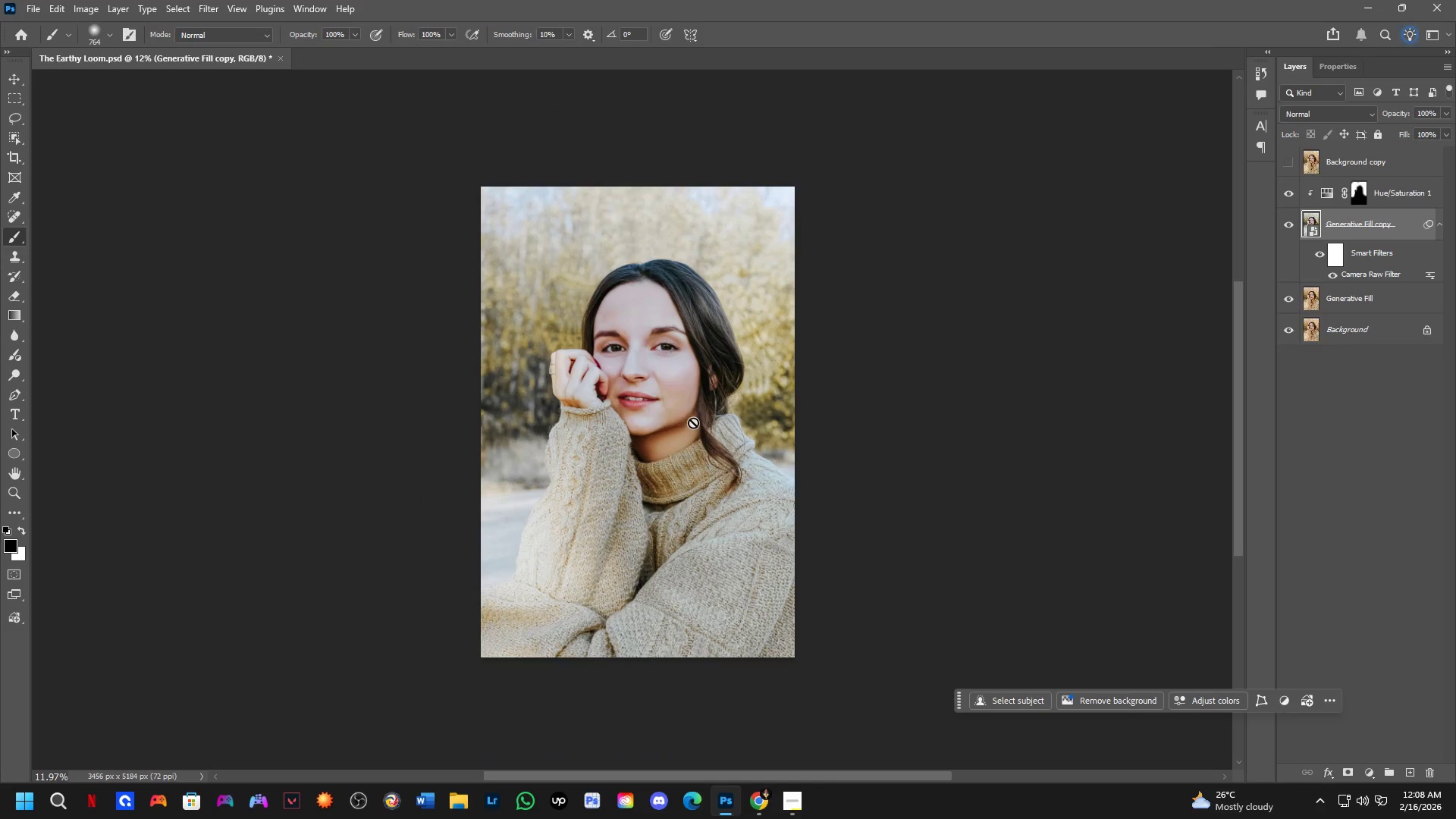 
scroll: coordinate [657, 363], scroll_direction: down, amount: 4.0
 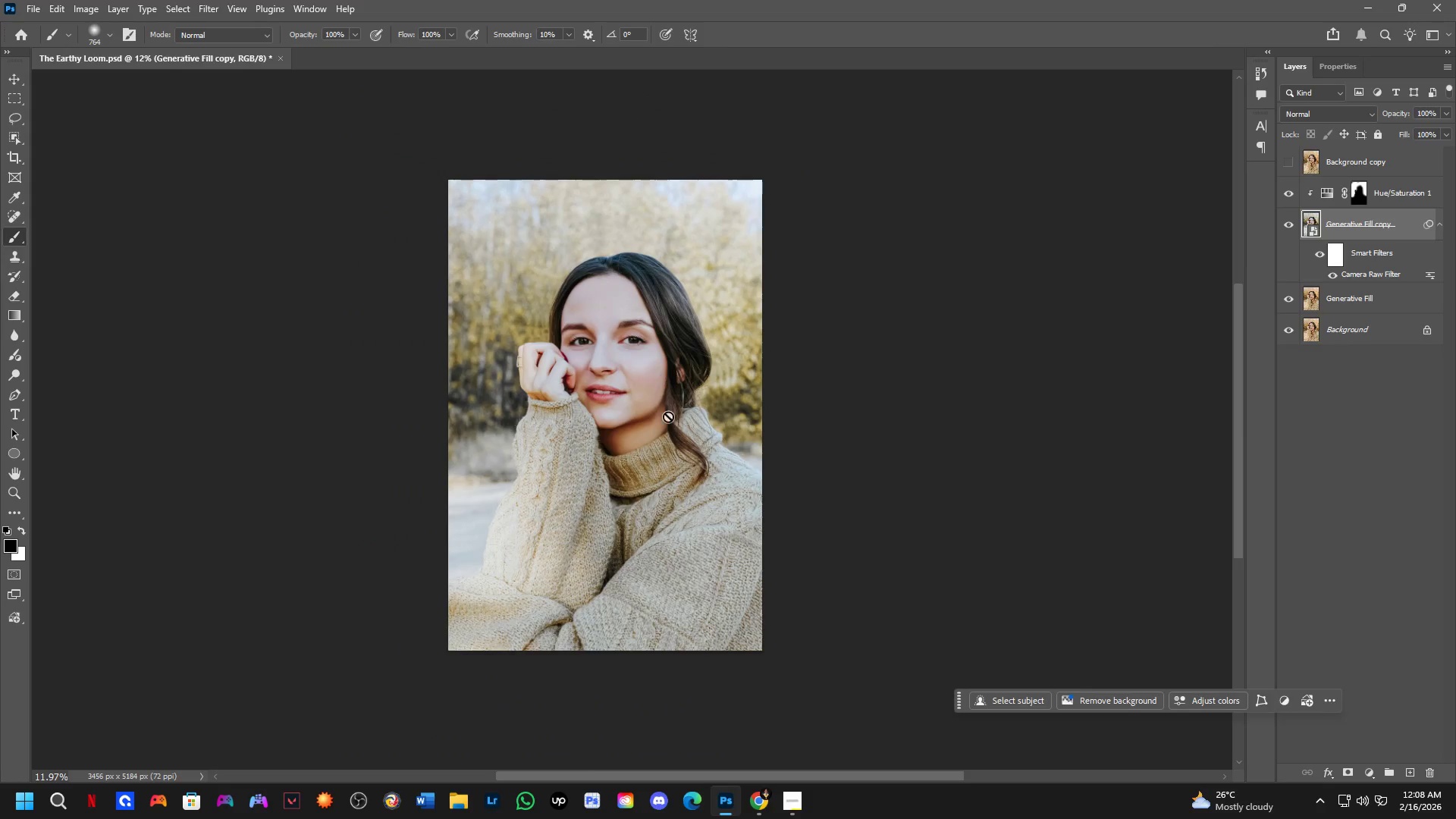 
key(Shift+ShiftLeft)
 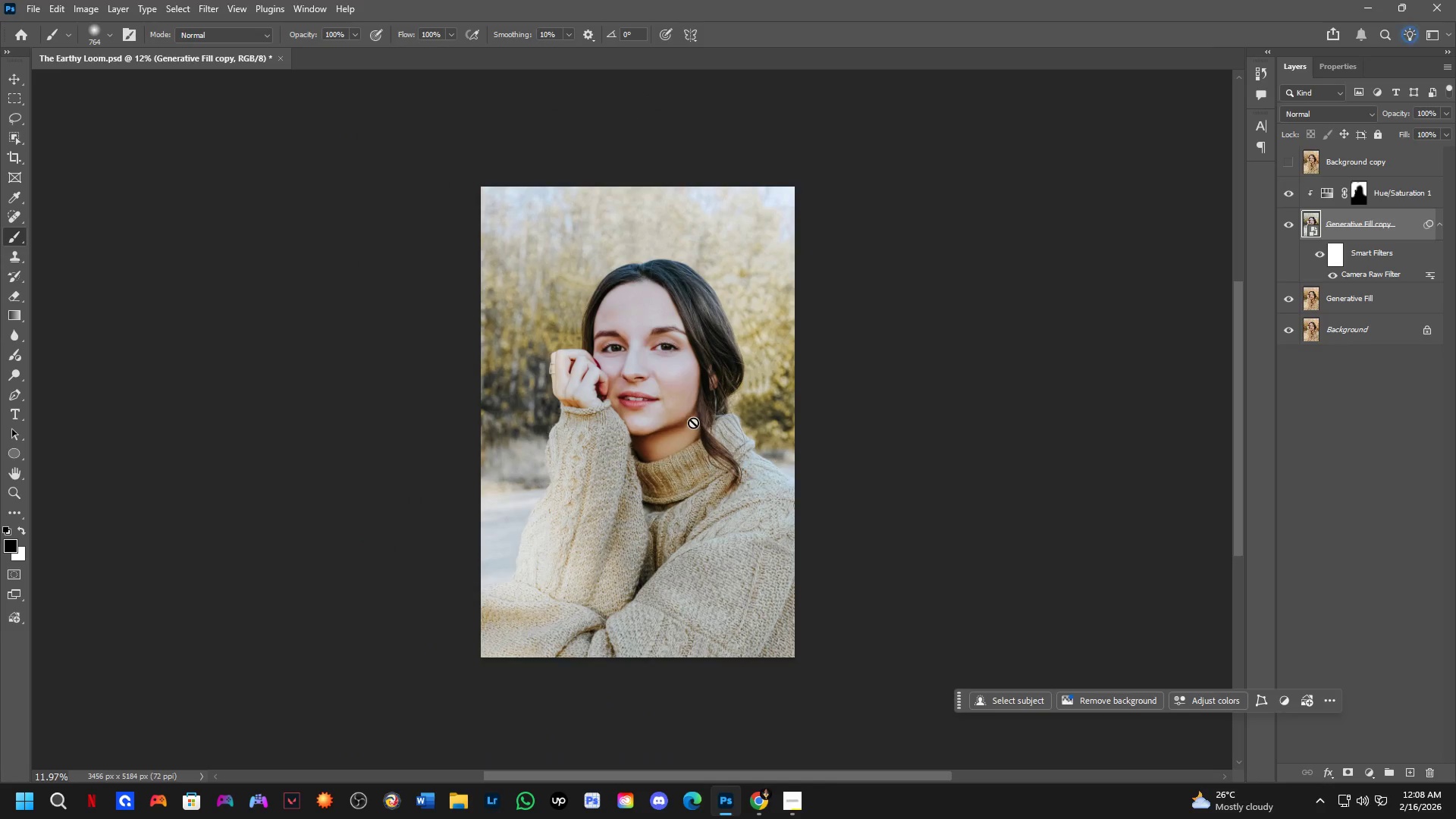 
hold_key(key=Space, duration=0.5)
 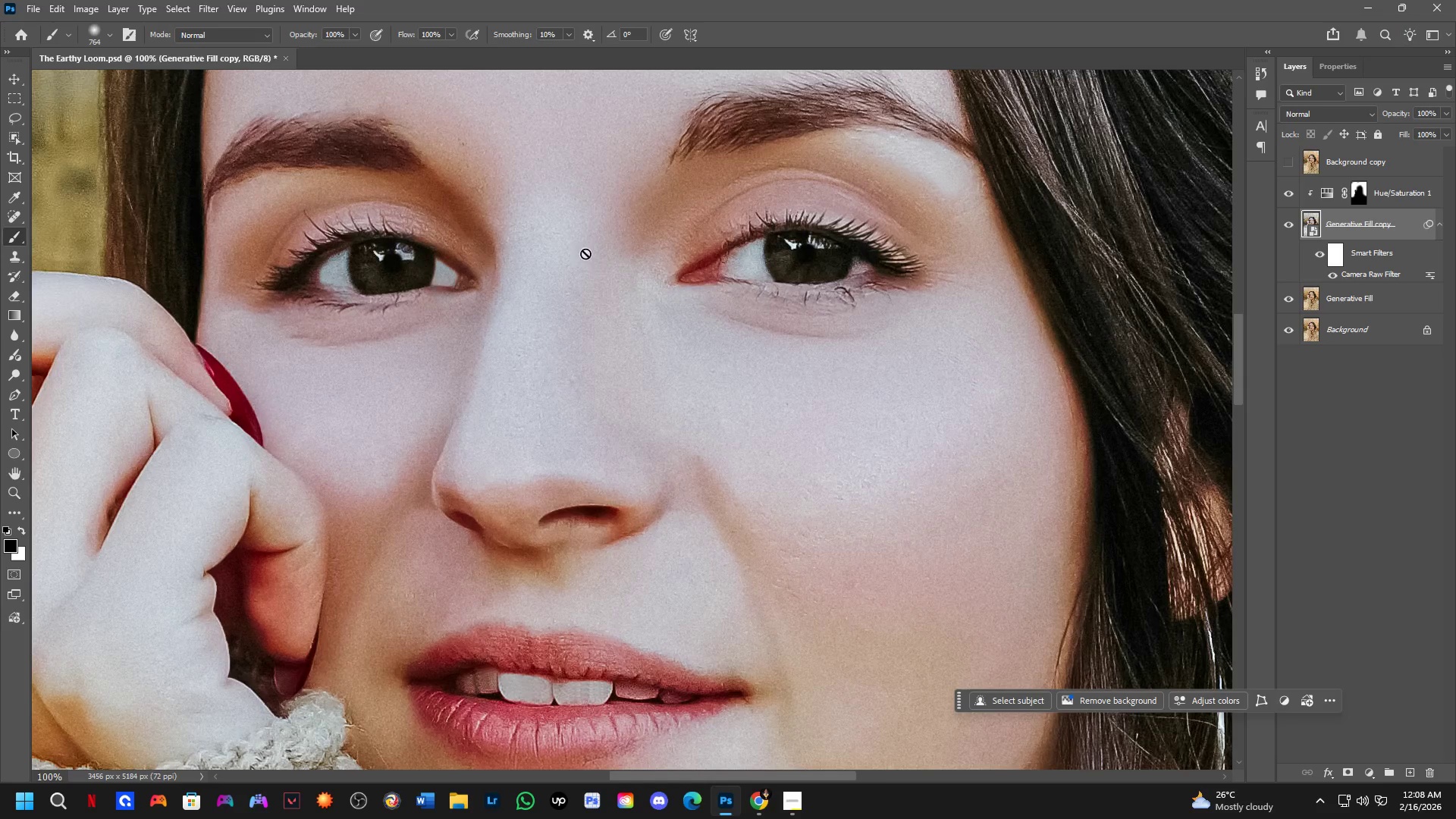 
scroll: coordinate [670, 417], scroll_direction: up, amount: 5.0
 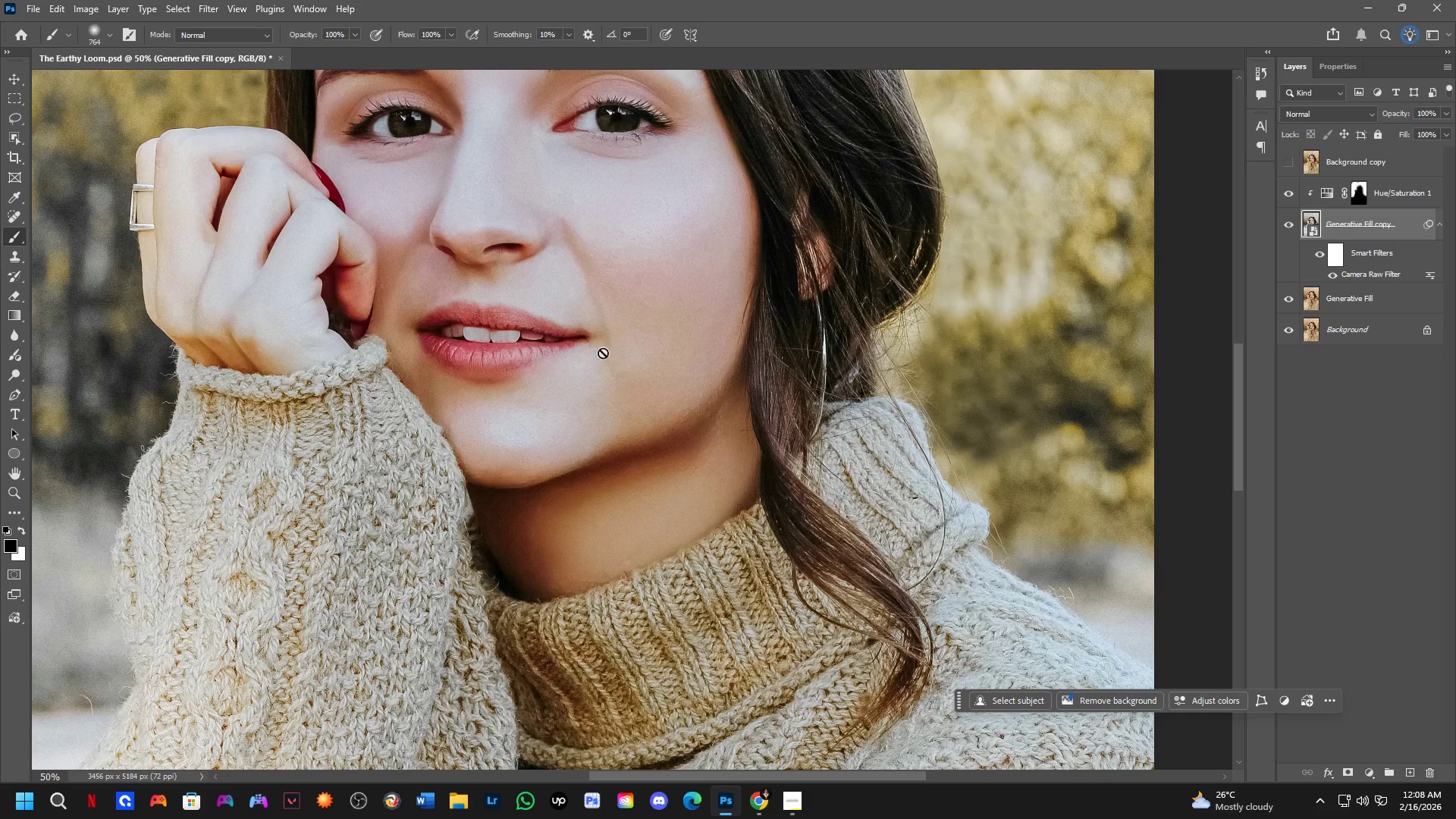 
left_click_drag(start_coordinate=[530, 287], to_coordinate=[602, 490])
 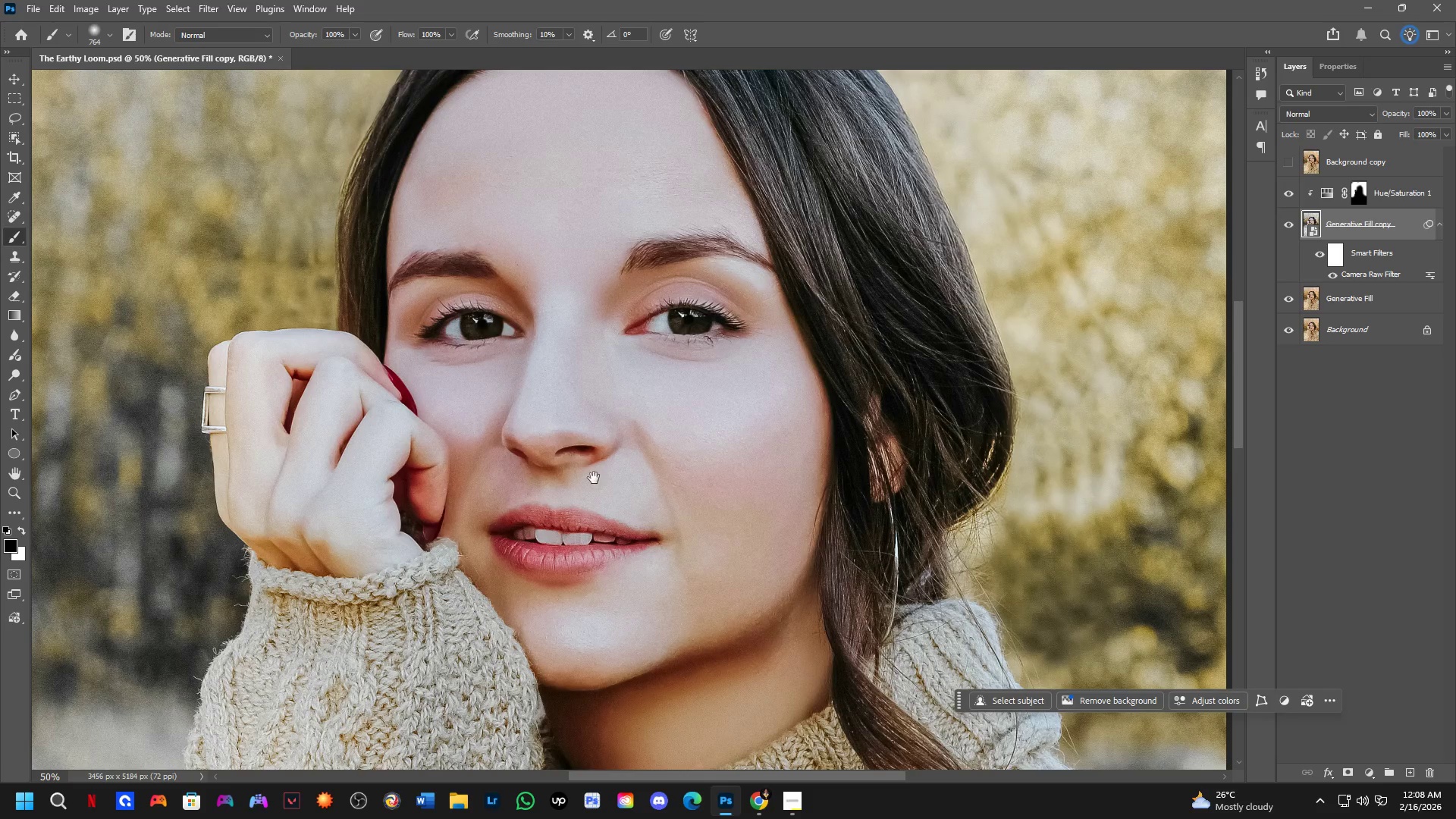 
key(Shift+ShiftLeft)
 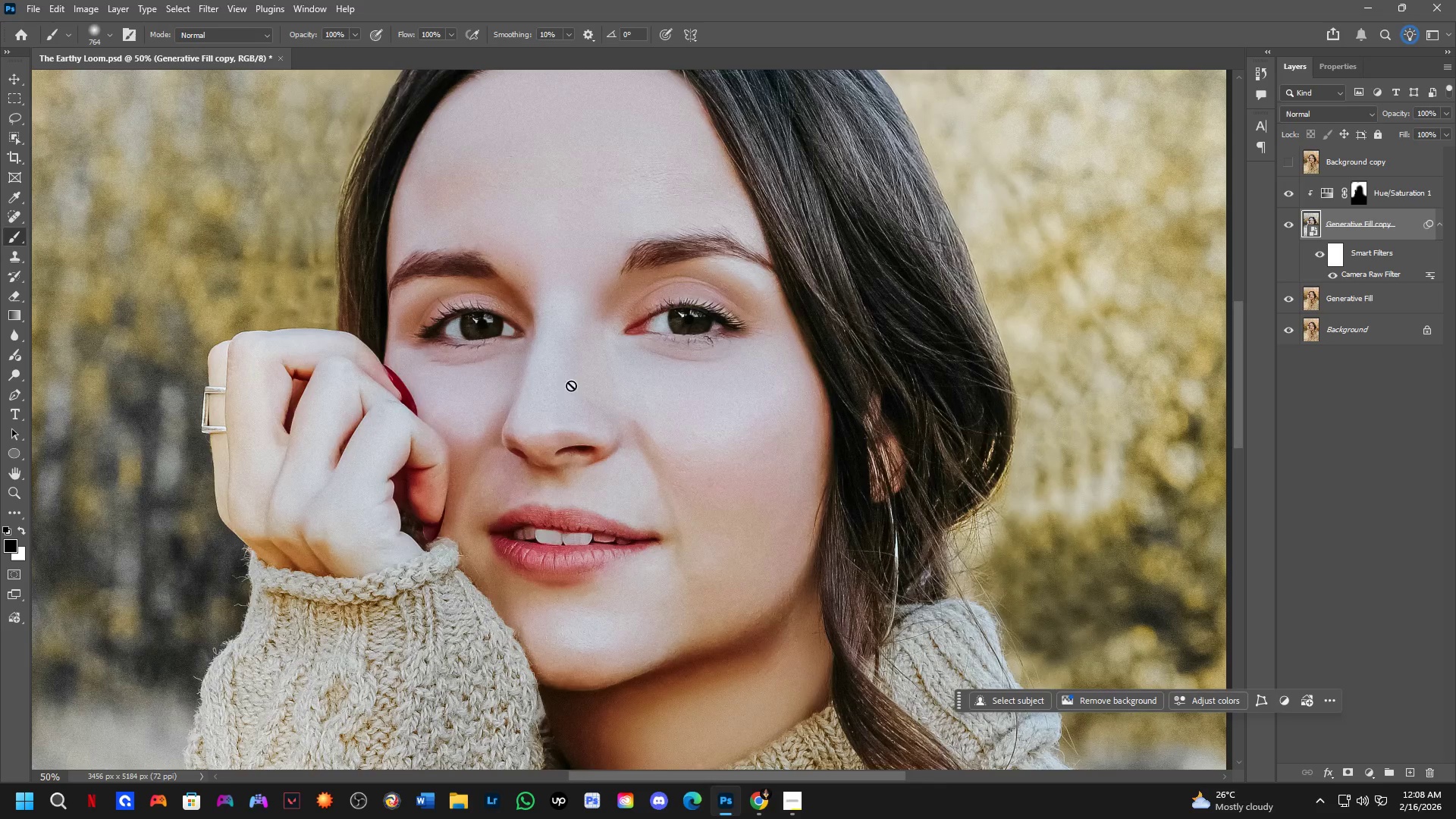 
scroll: coordinate [571, 385], scroll_direction: up, amount: 3.0
 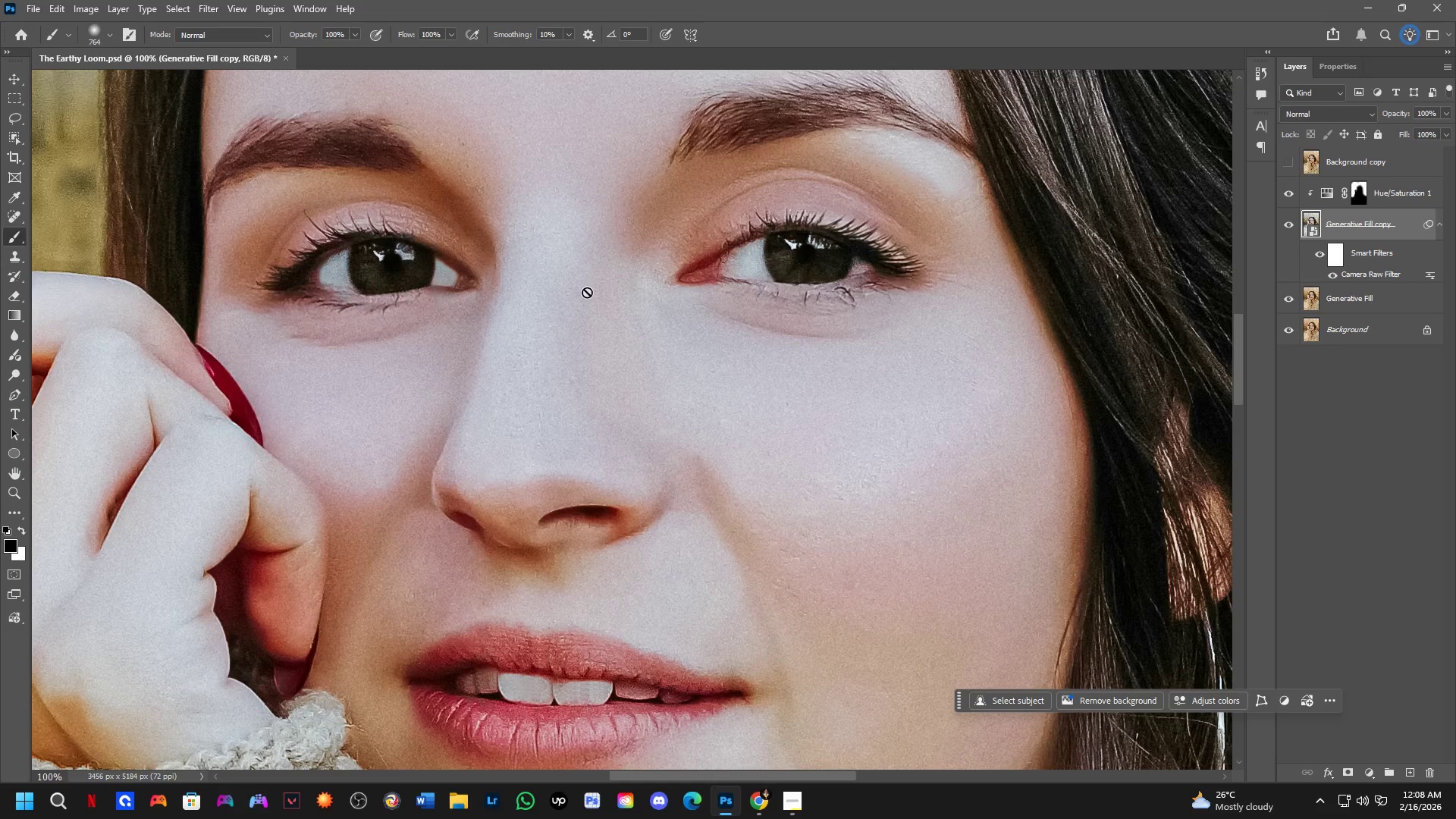 
hold_key(key=Space, duration=0.55)
 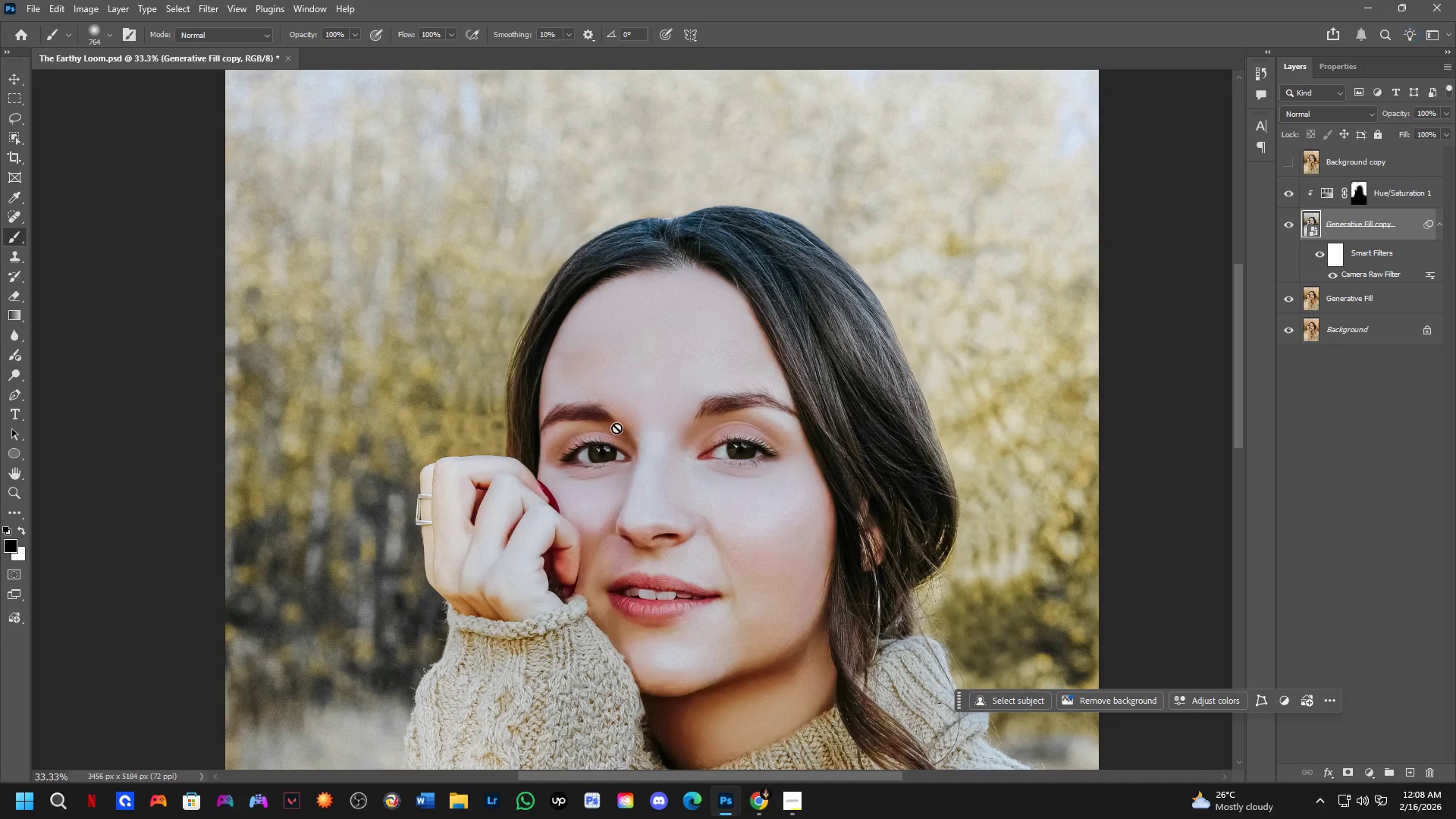 
left_click_drag(start_coordinate=[460, 246], to_coordinate=[626, 453])
 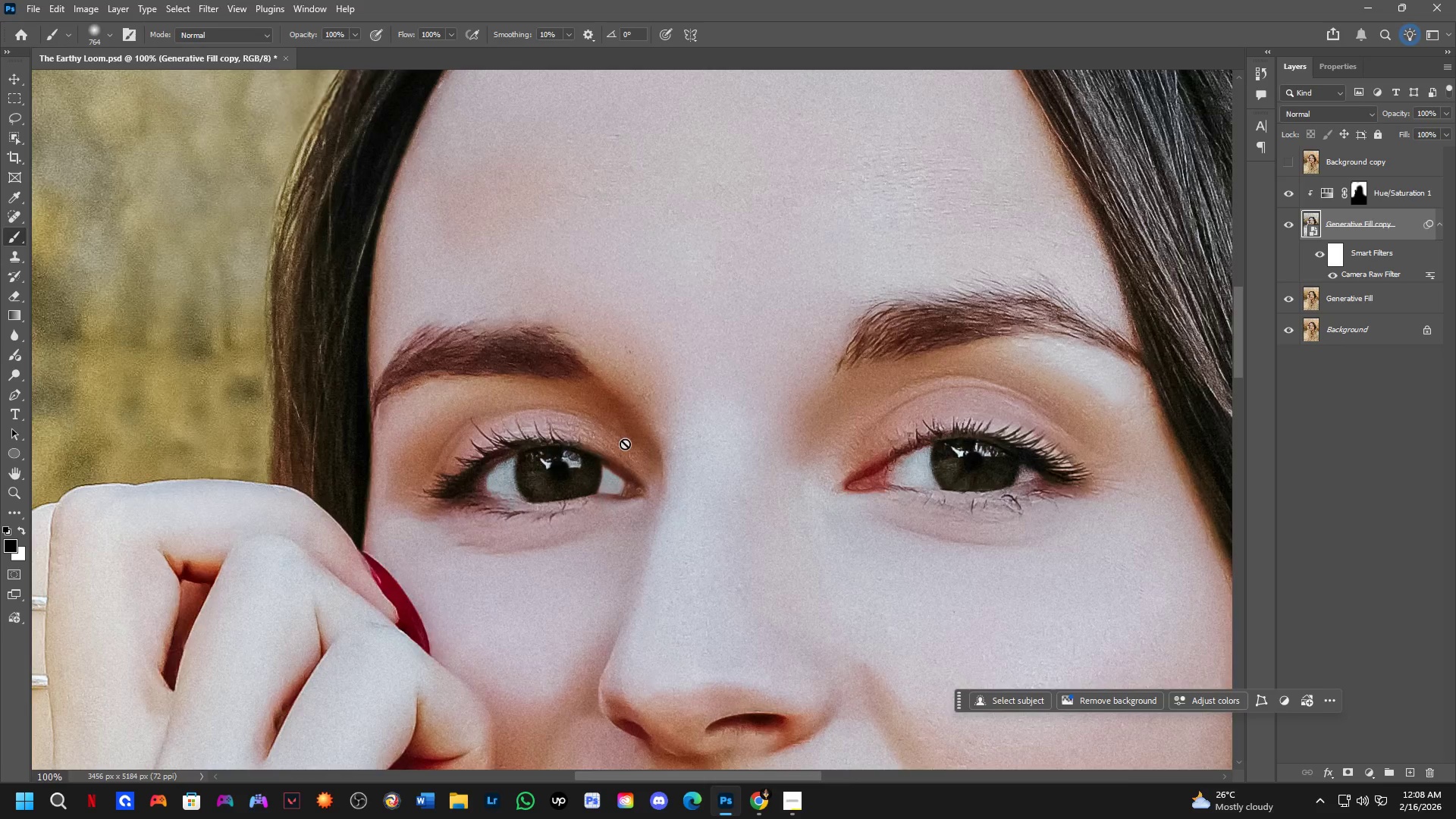 
key(Shift+ShiftLeft)
 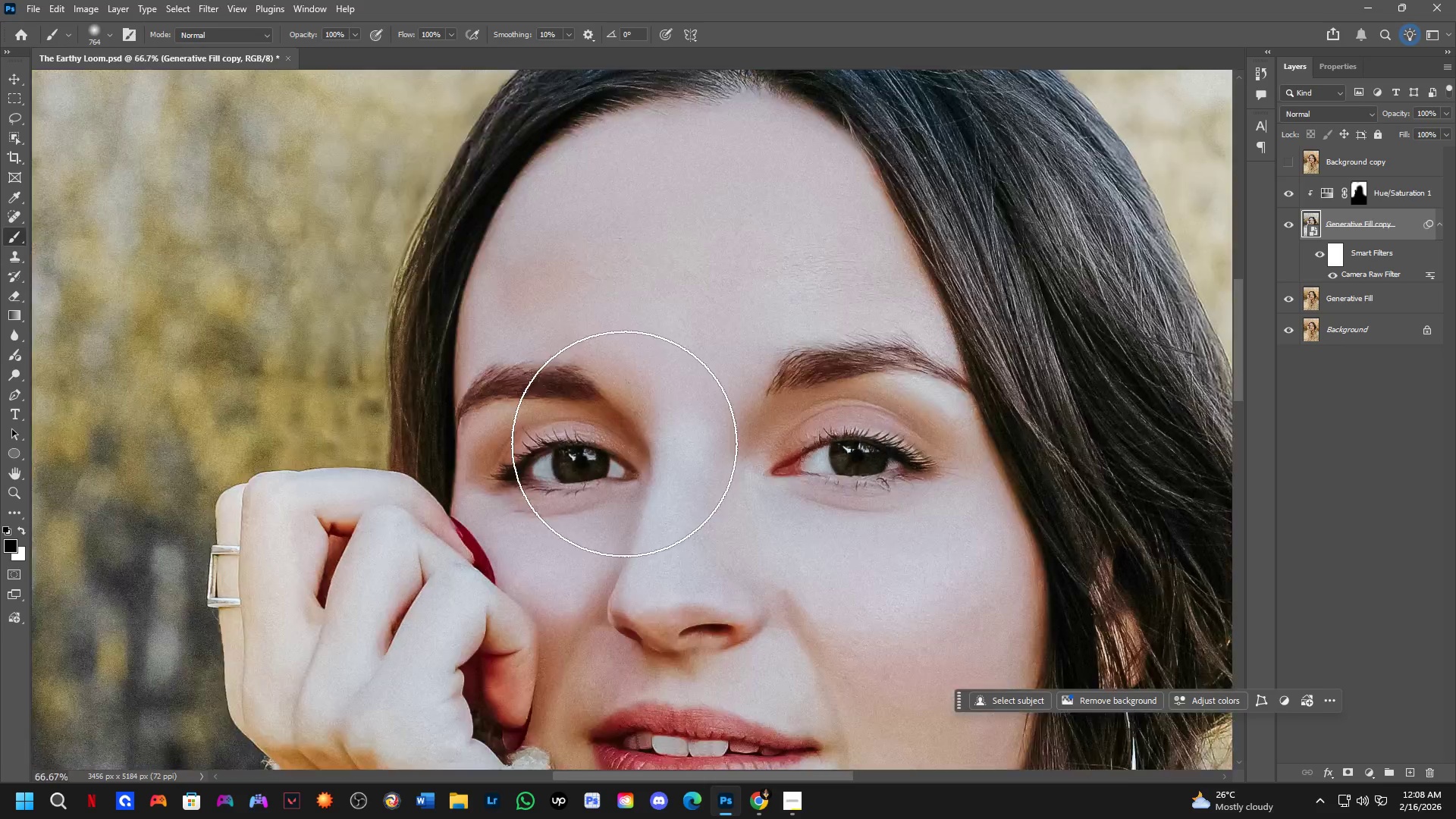 
scroll: coordinate [617, 426], scroll_direction: down, amount: 5.0
 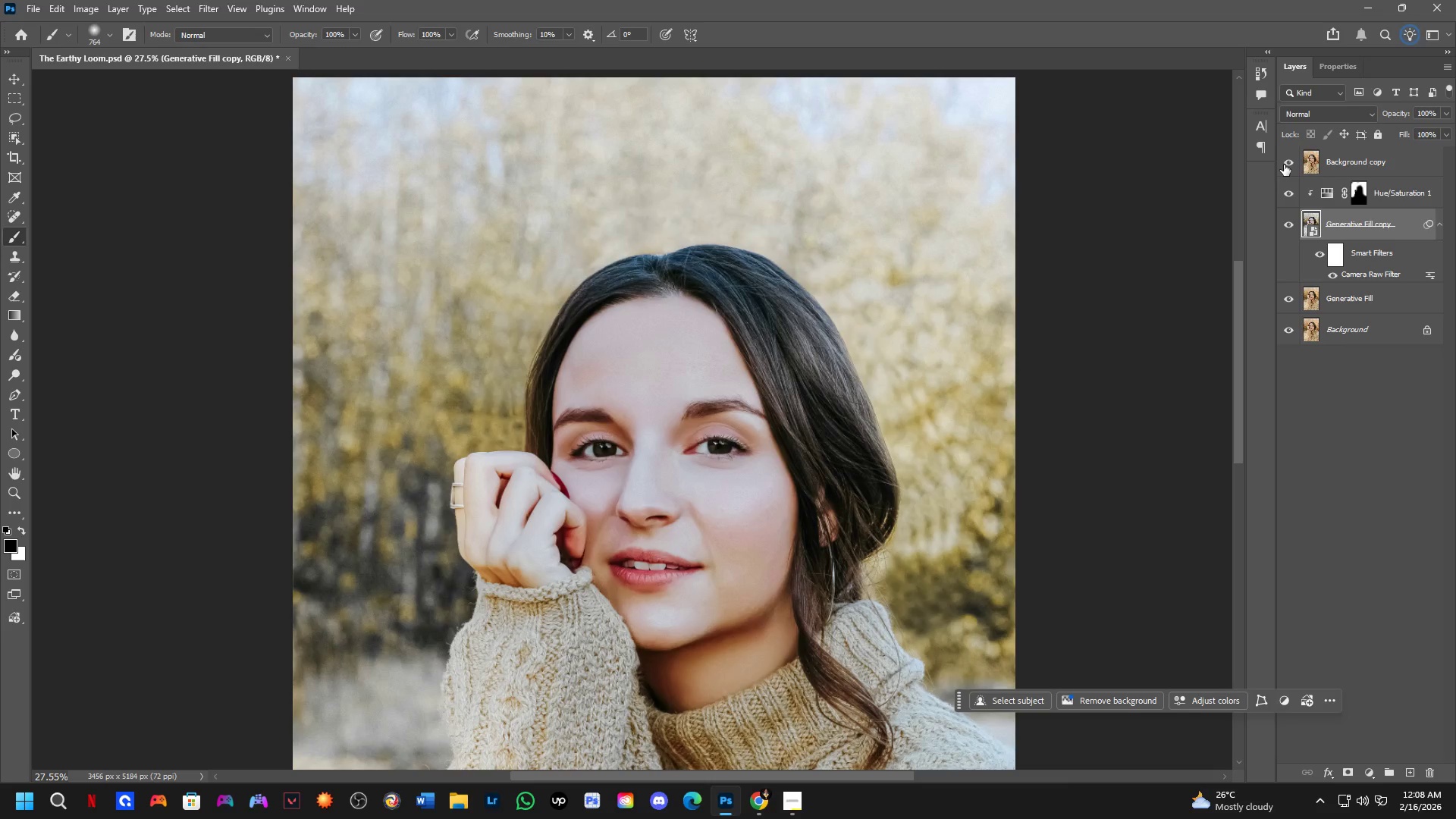 
double_click([1284, 165])
 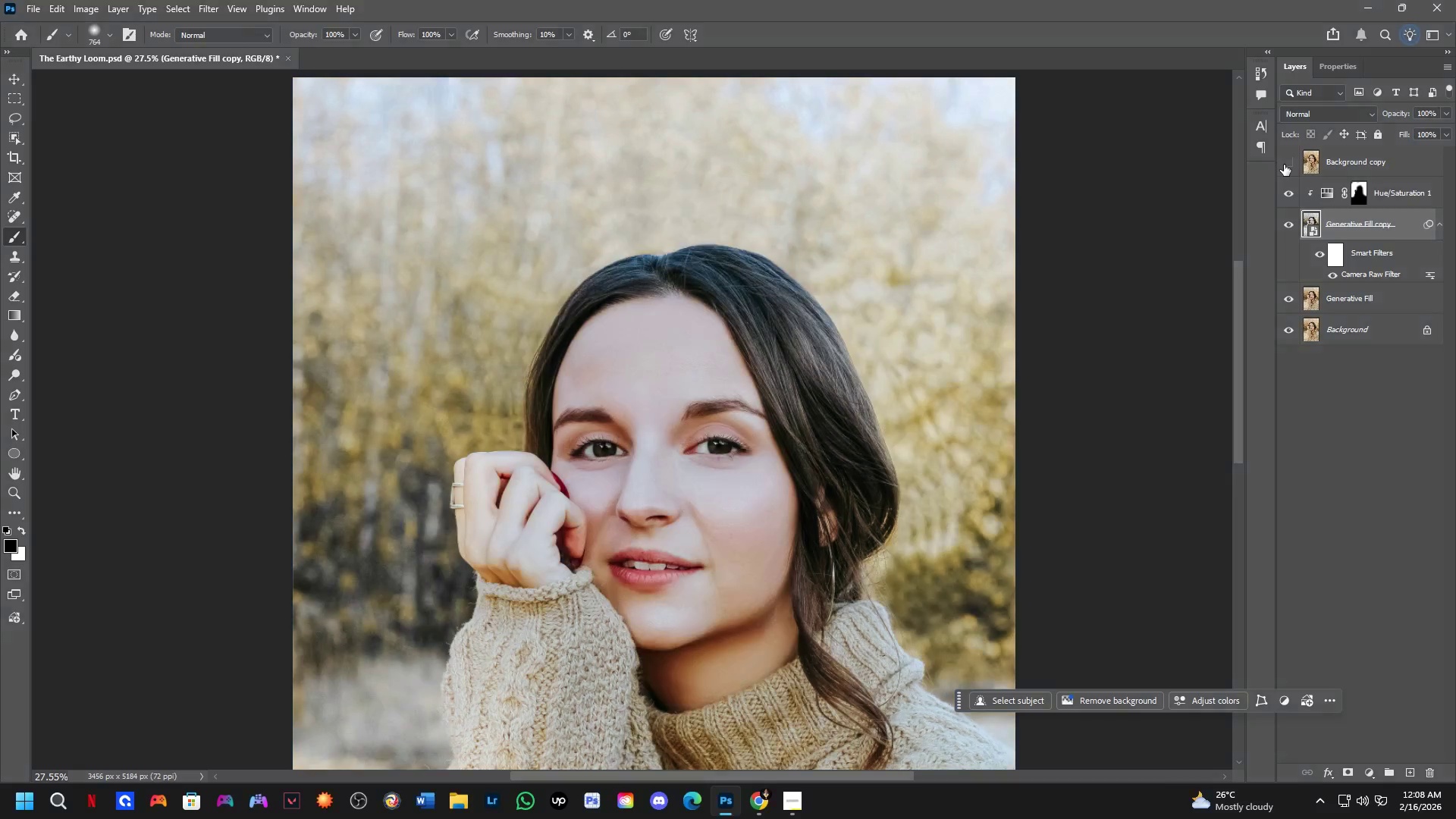 
triple_click([1284, 165])
 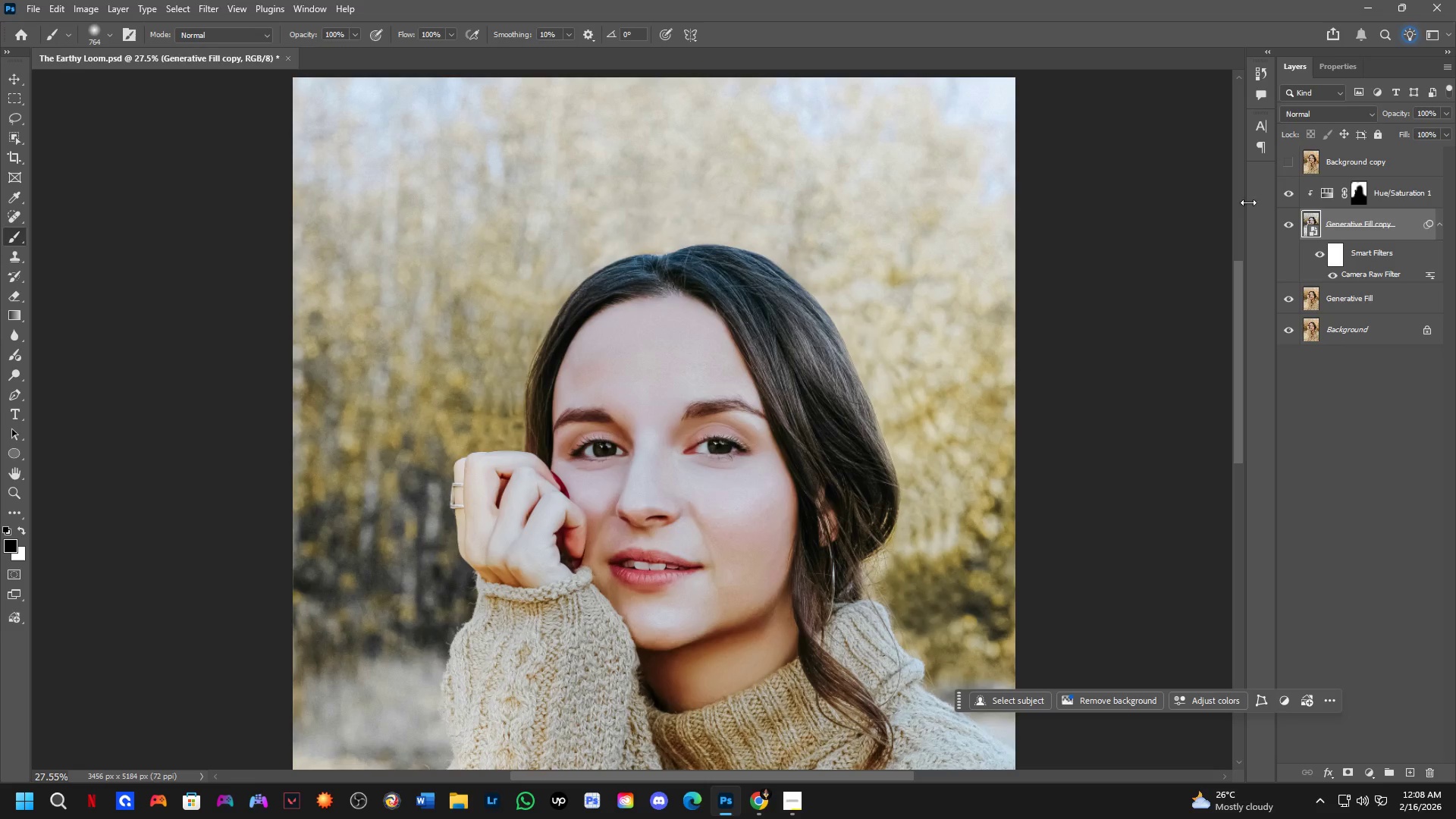 
hold_key(key=Space, duration=0.53)
 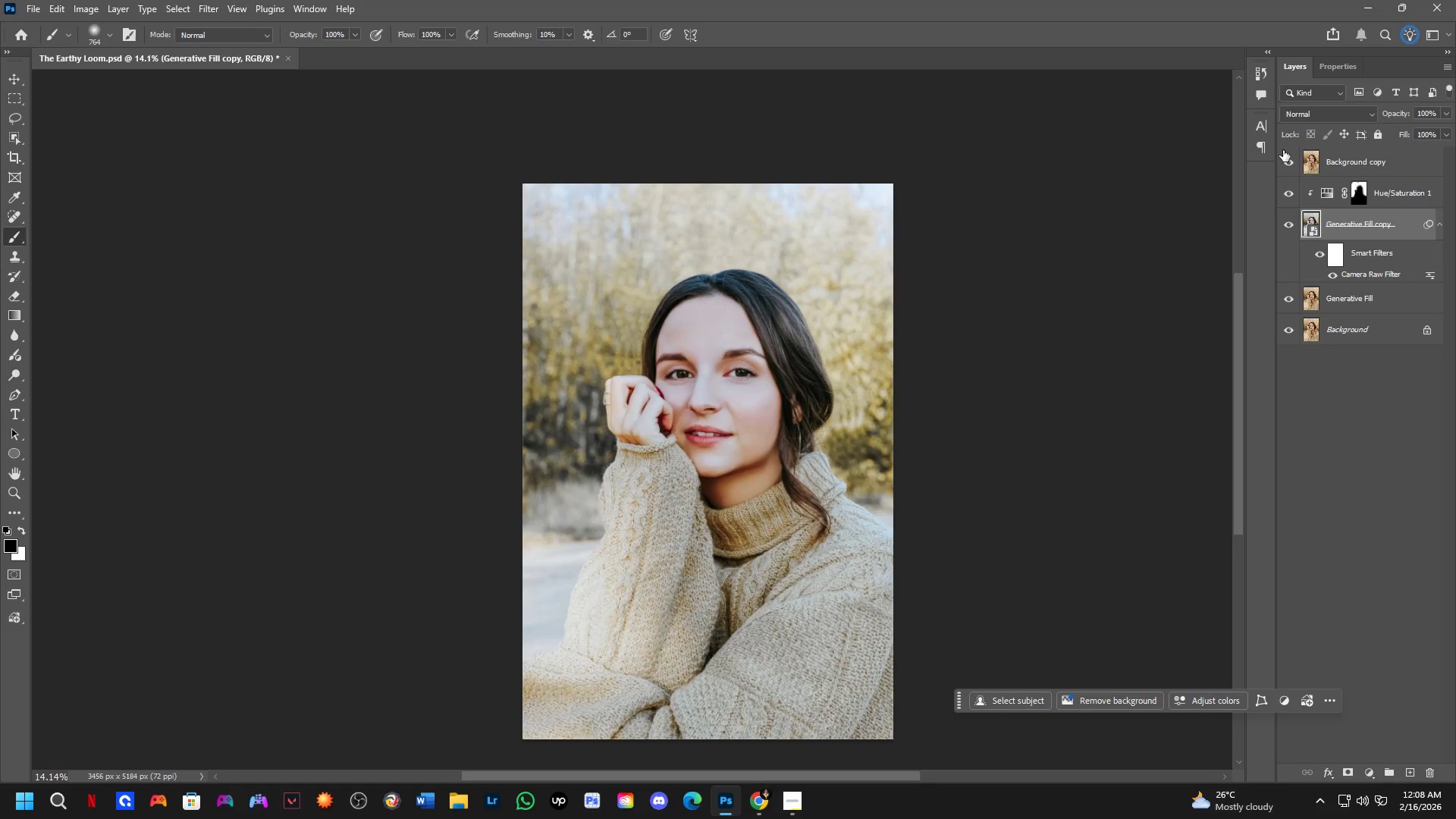 
left_click_drag(start_coordinate=[831, 453], to_coordinate=[811, 428])
 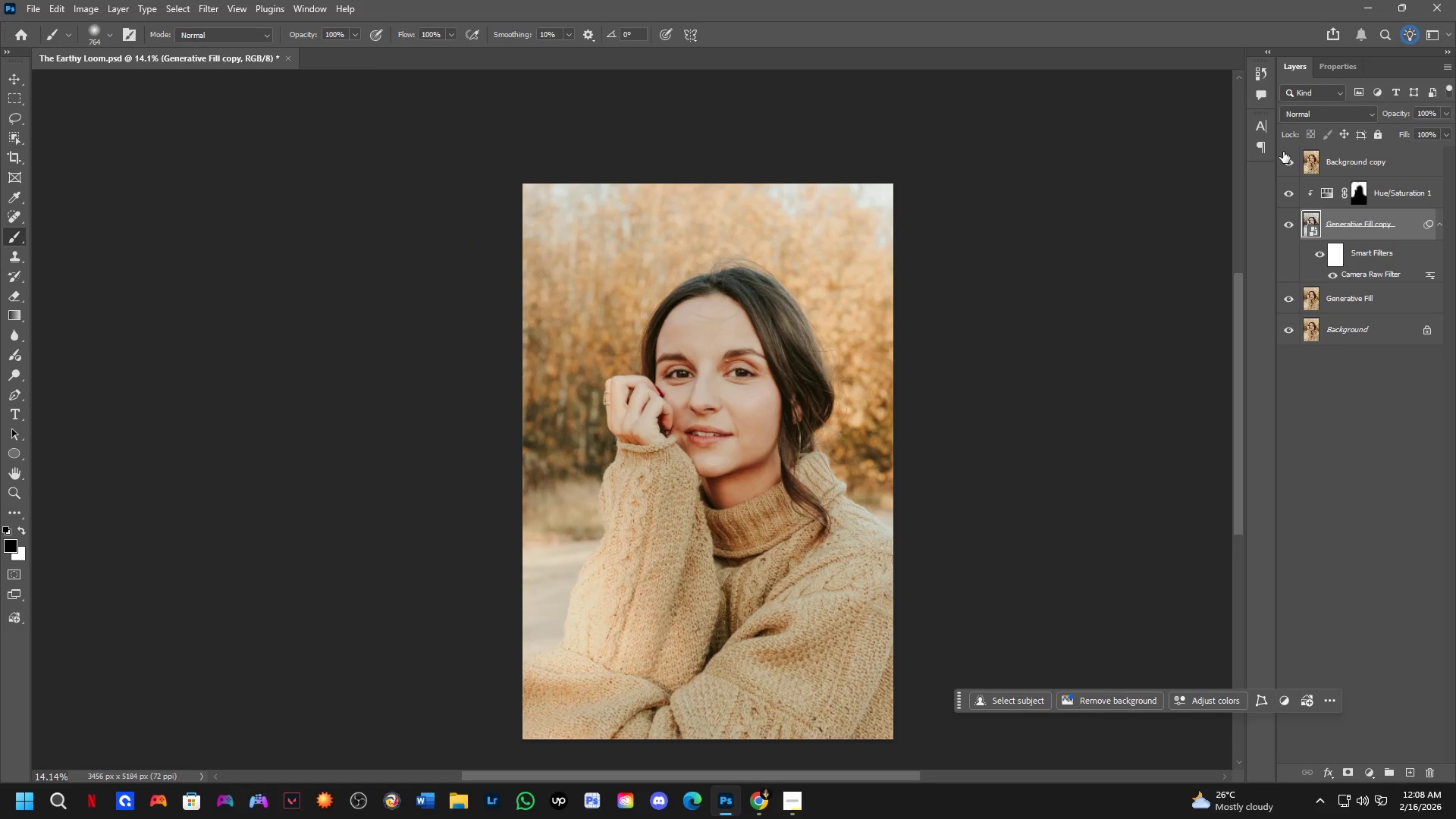 
scroll: coordinate [807, 347], scroll_direction: down, amount: 7.0
 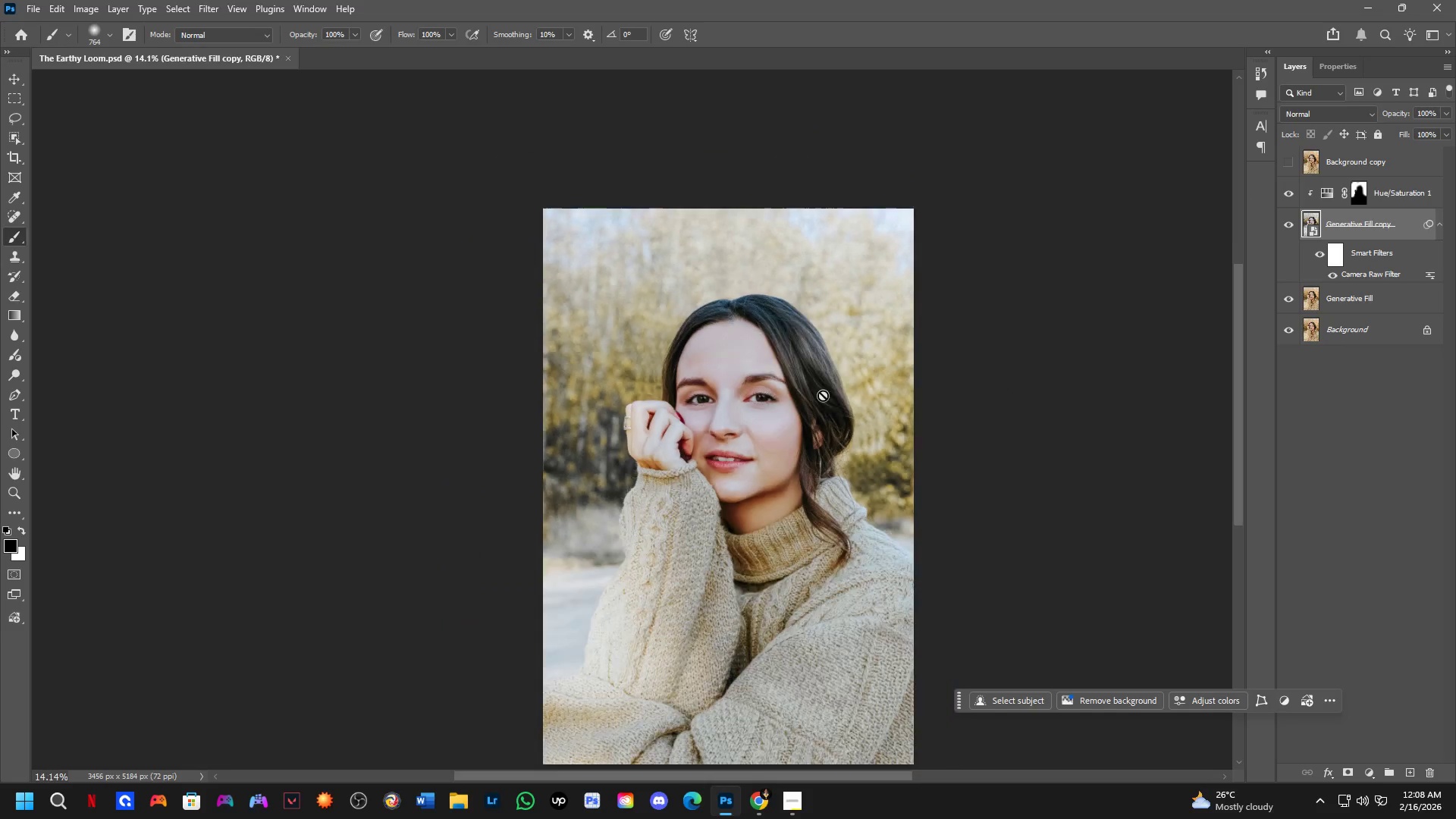 
double_click([1283, 152])
 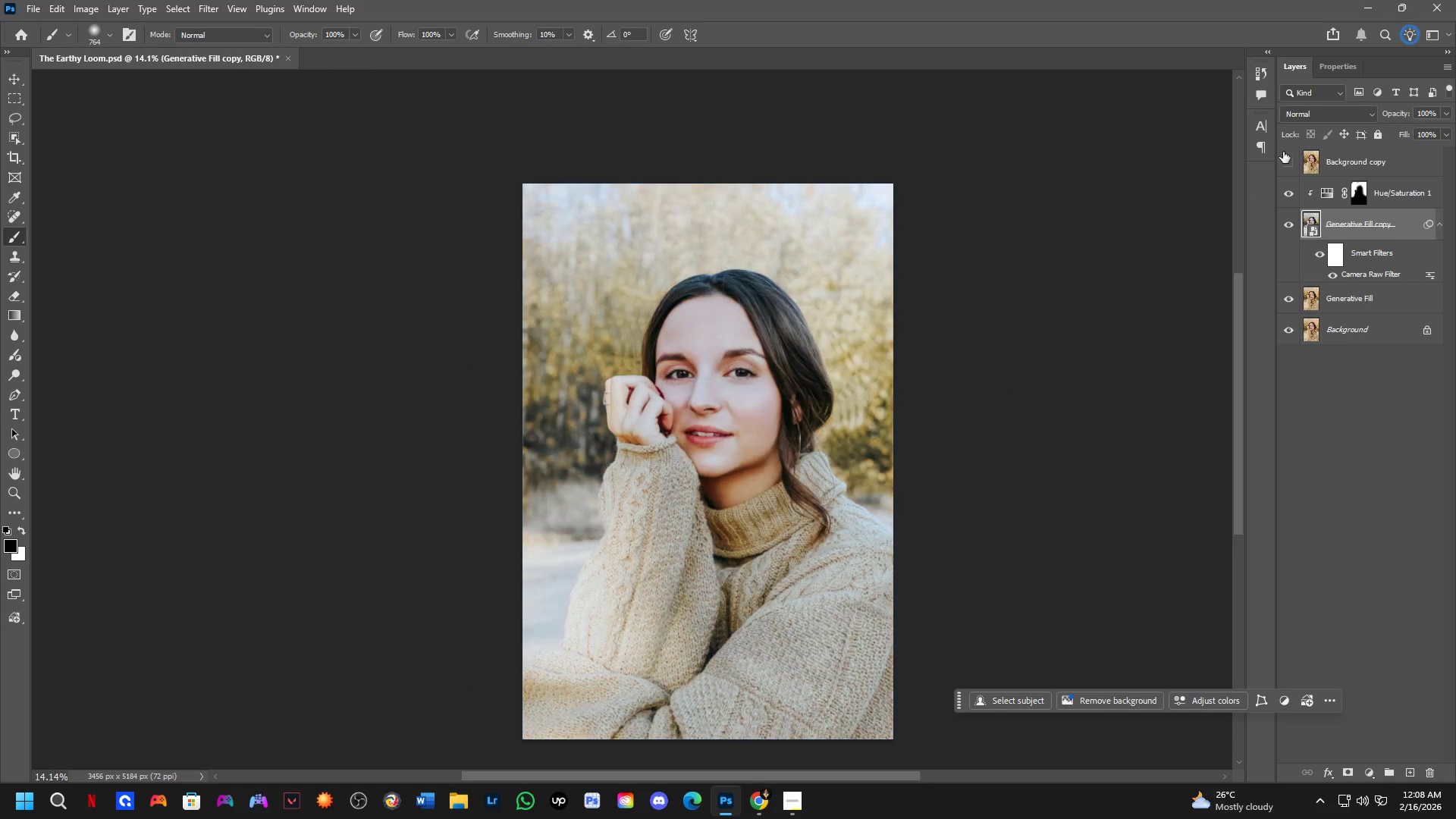 
triple_click([1283, 152])
 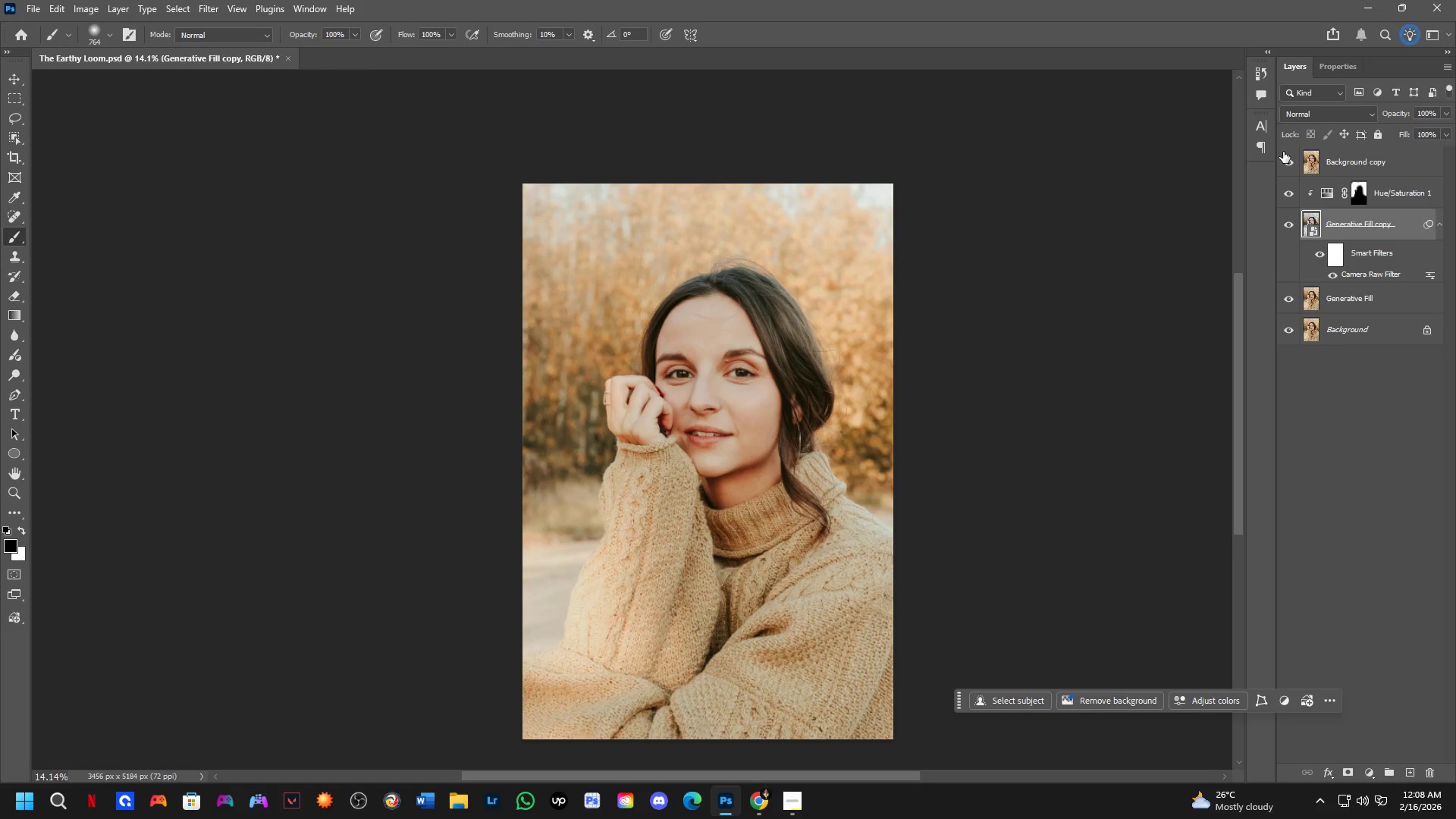 
triple_click([1283, 152])
 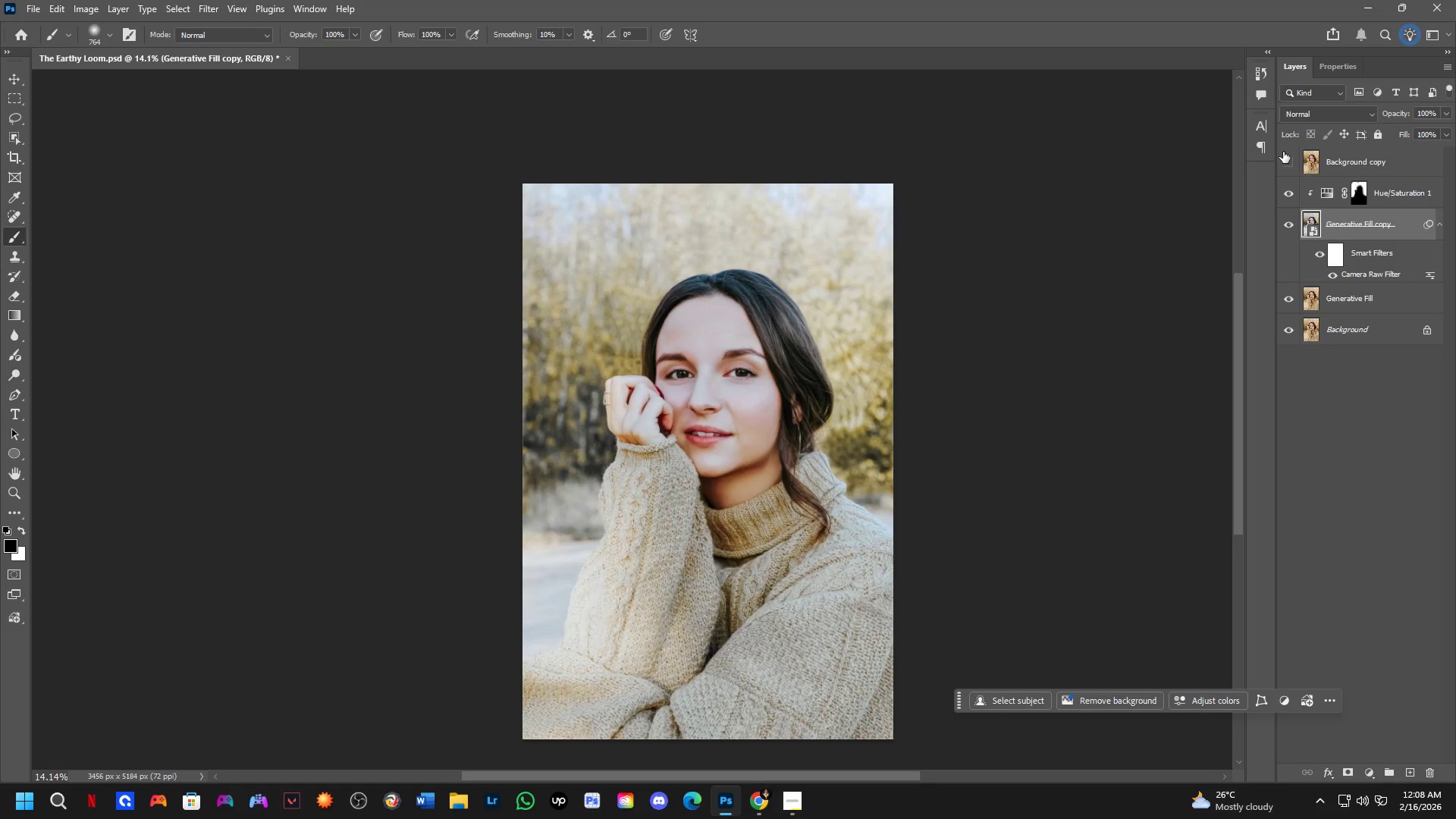 
triple_click([1283, 152])
 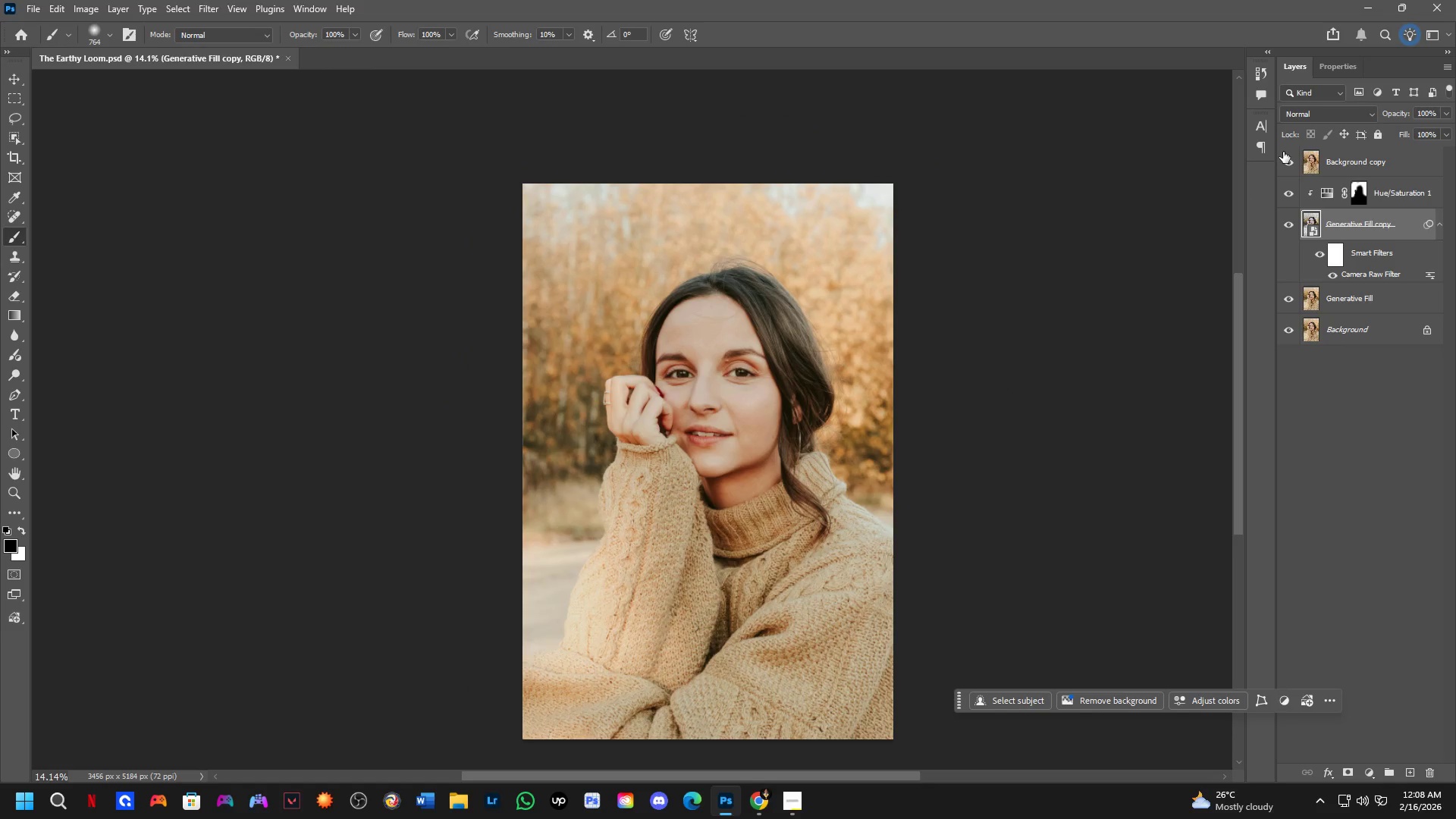 
triple_click([1283, 152])
 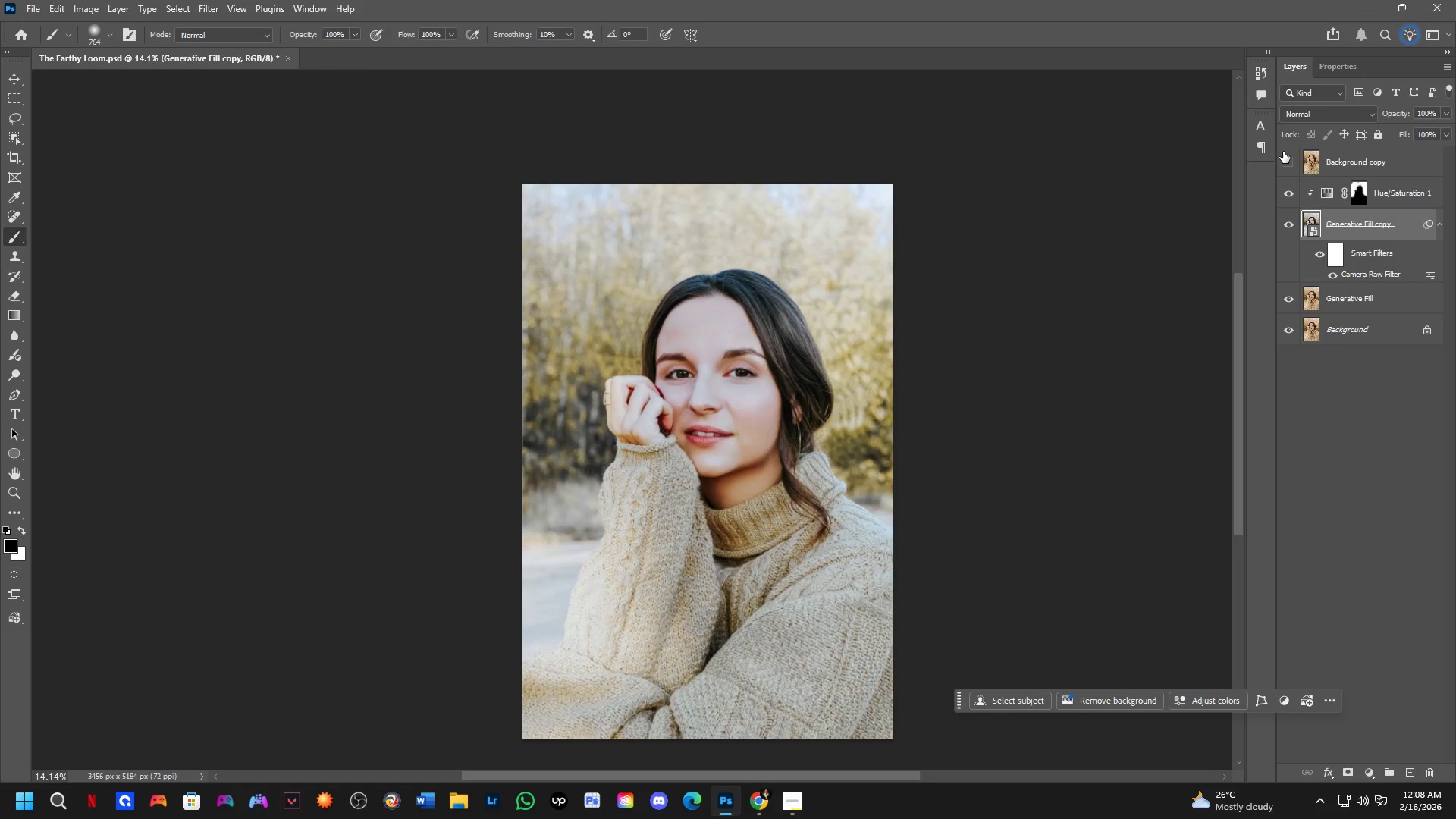 
triple_click([1283, 152])
 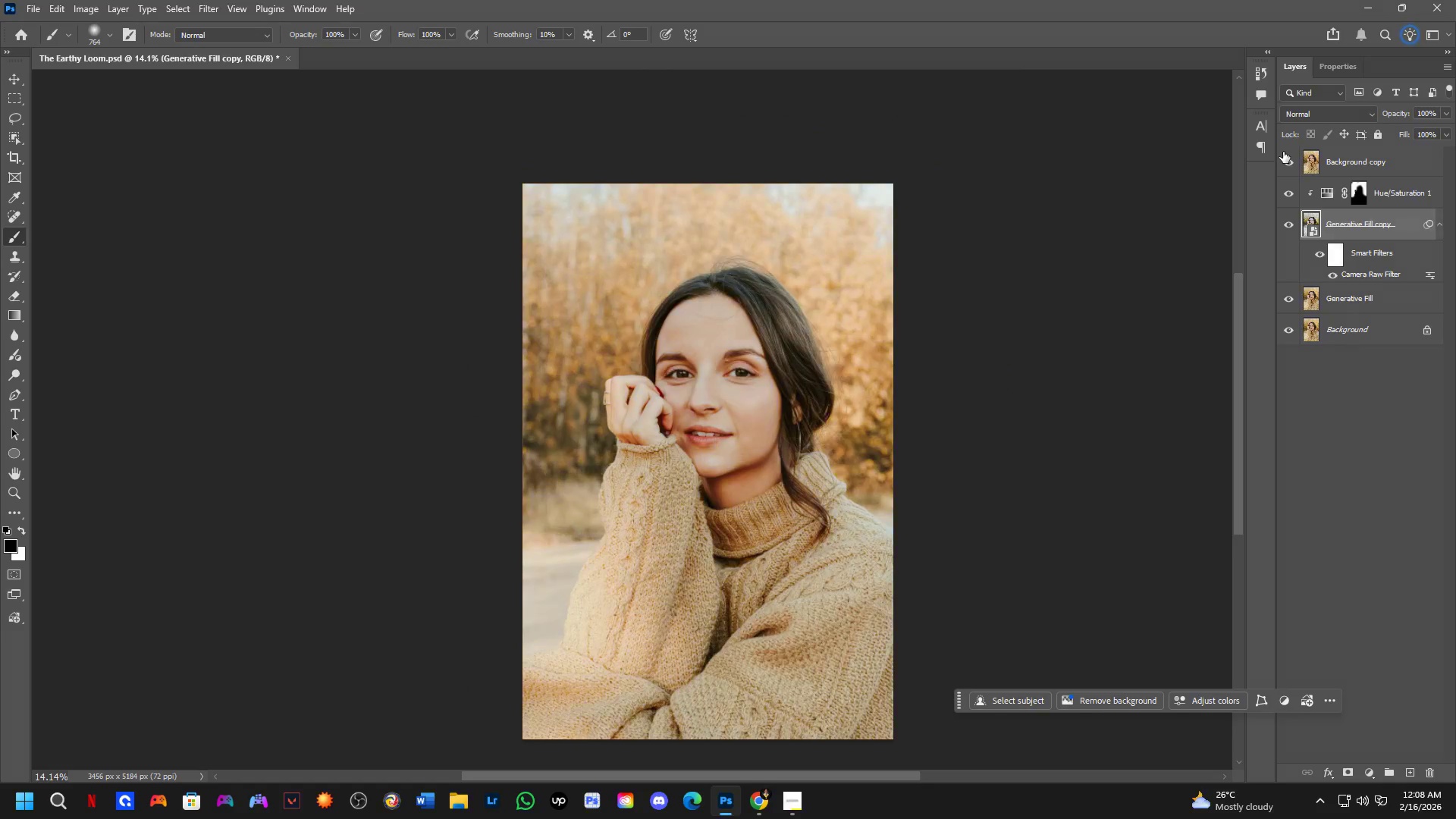 
triple_click([1283, 152])
 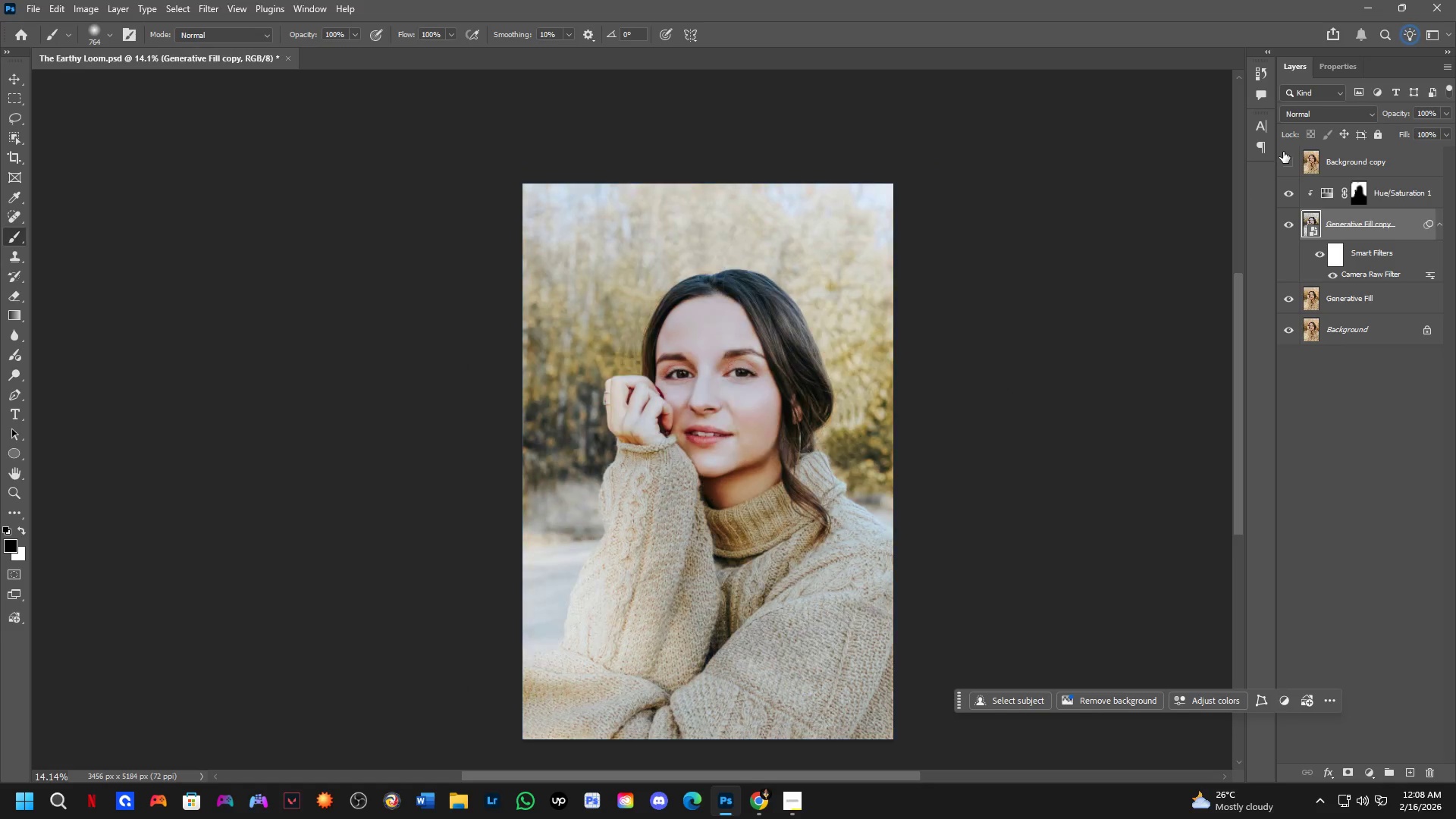 
triple_click([1283, 153])
 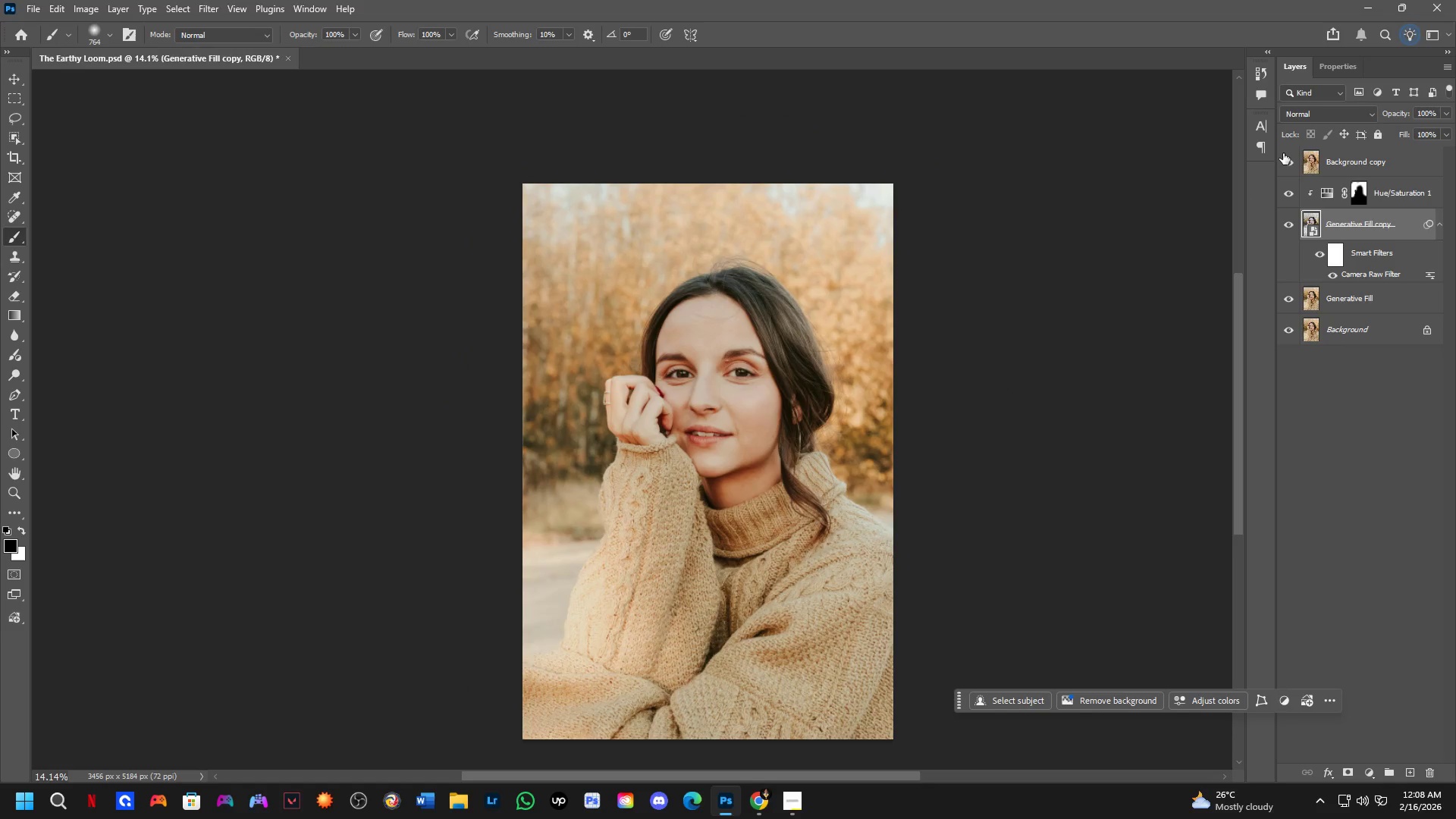 
triple_click([1283, 153])
 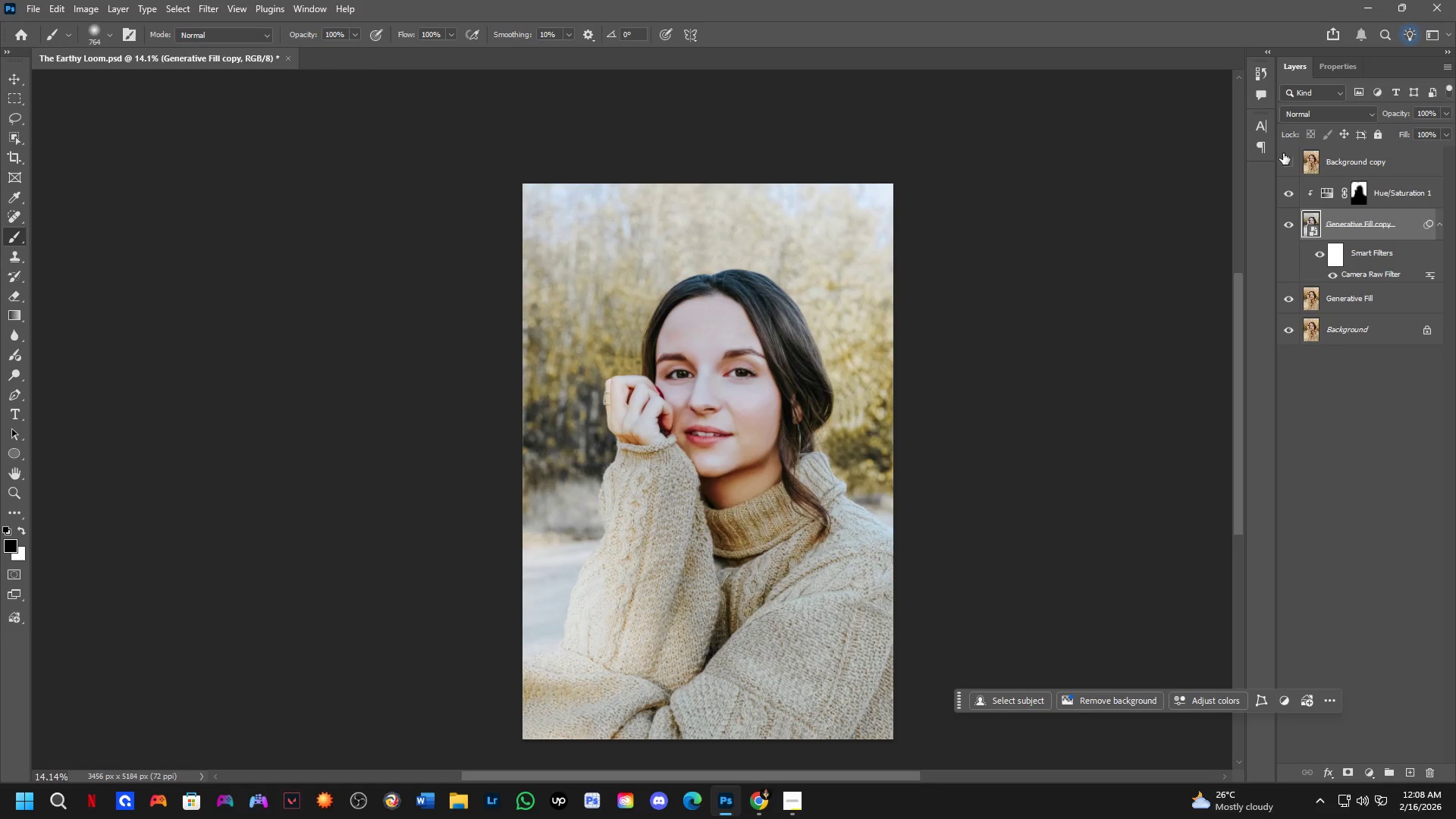 
triple_click([1283, 153])
 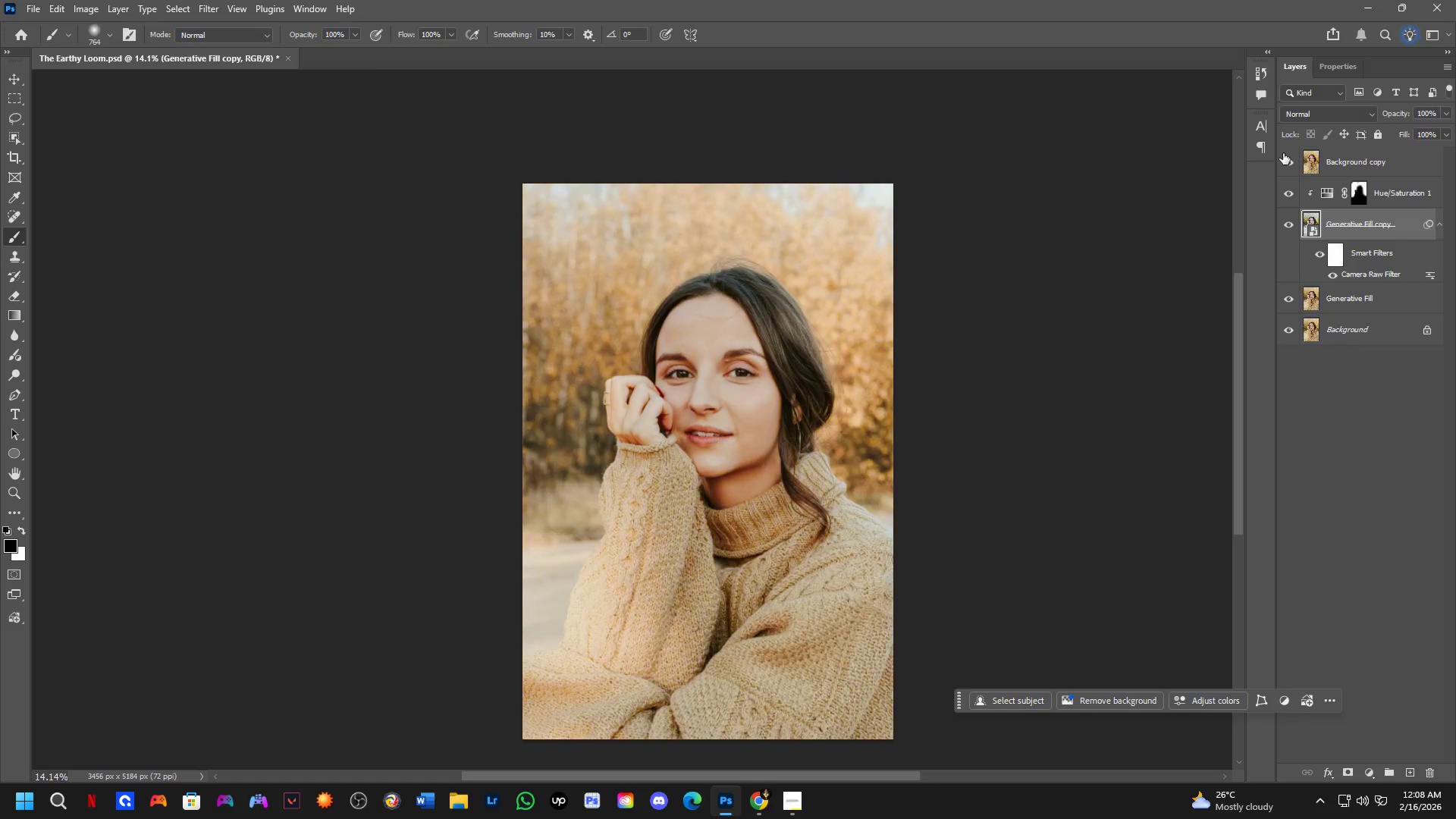 
triple_click([1283, 153])
 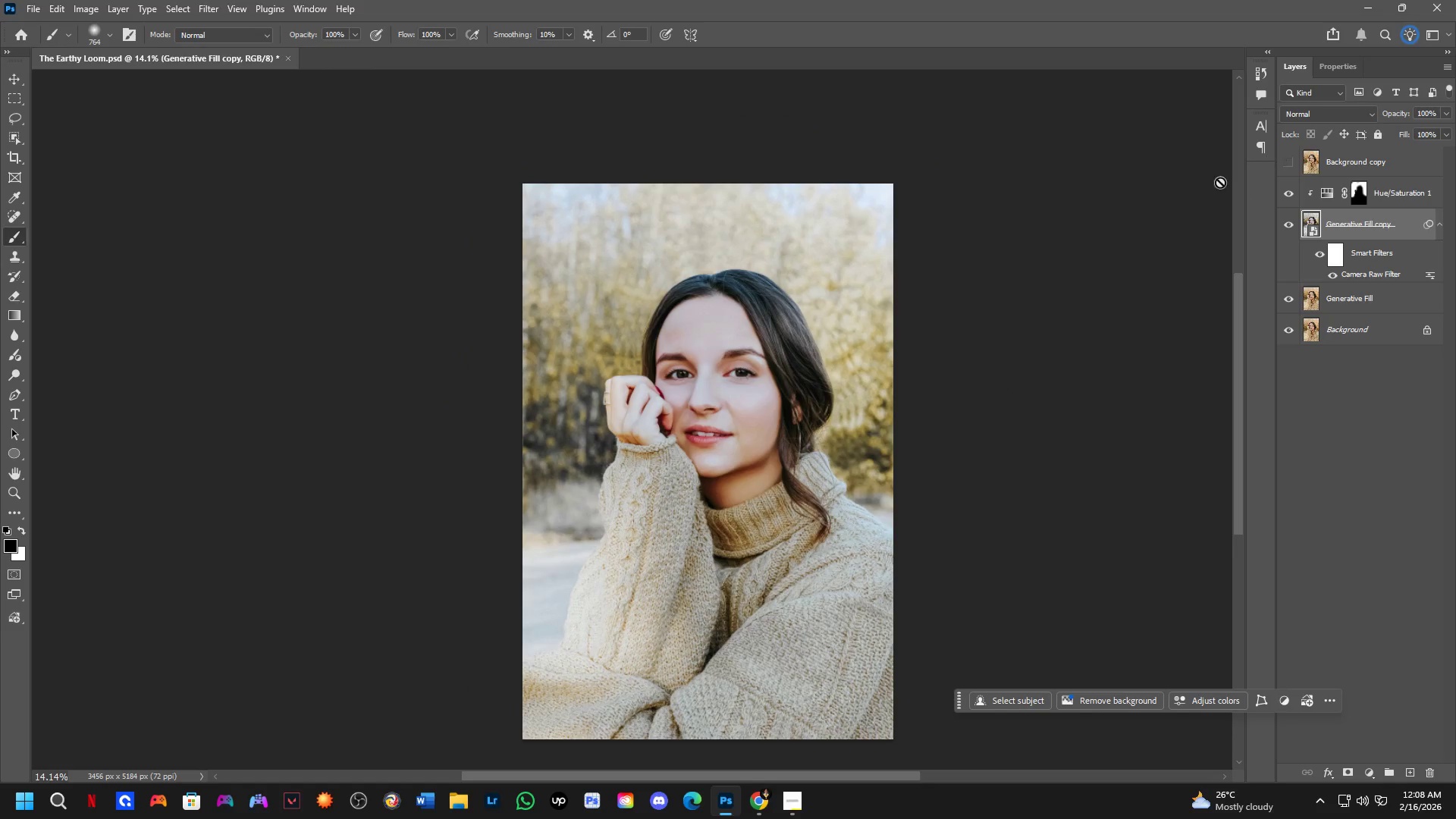 
hold_key(key=Space, duration=0.45)
 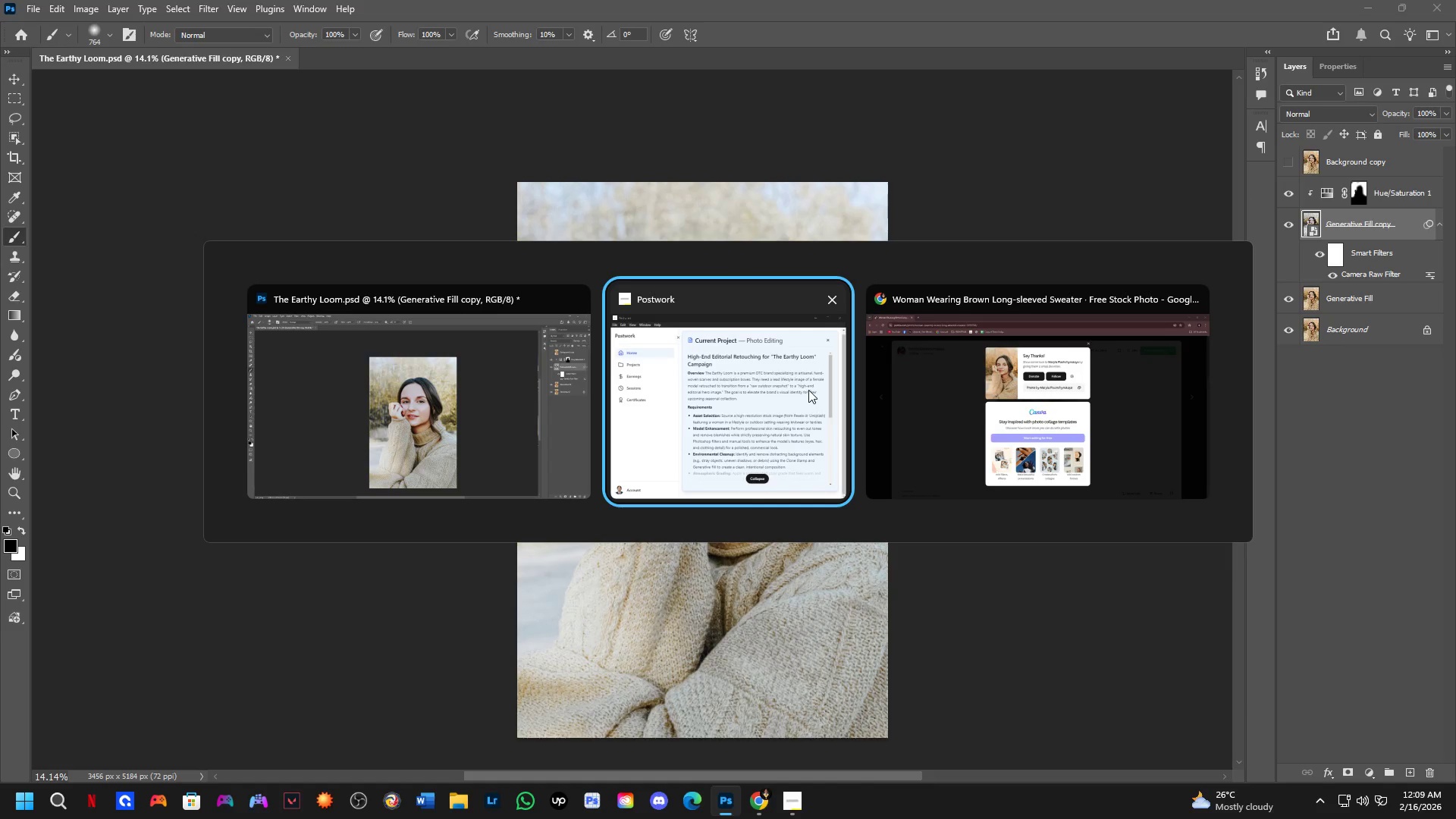 
left_click_drag(start_coordinate=[808, 380], to_coordinate=[802, 378])
 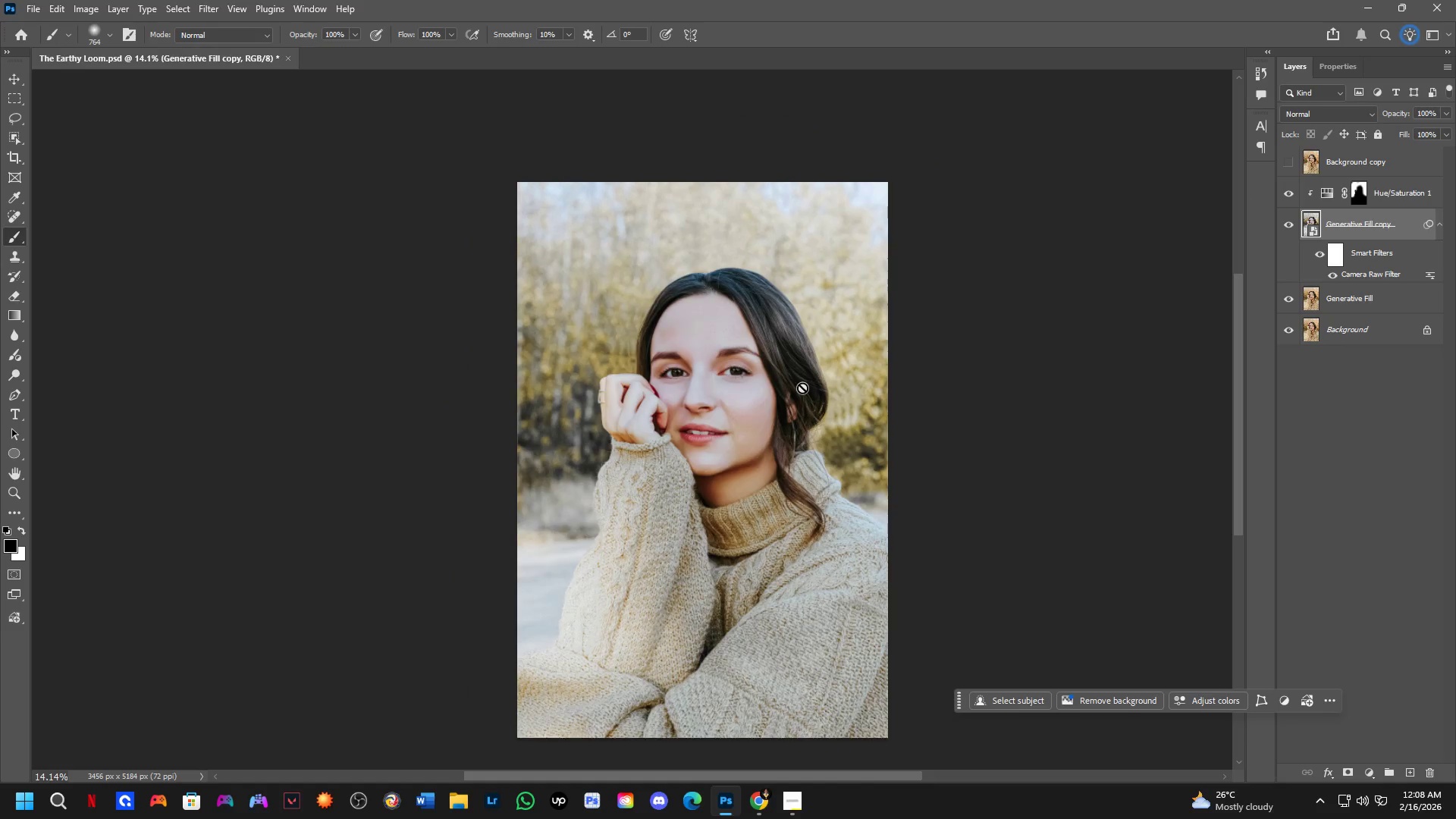 
key(Alt+Tab)